 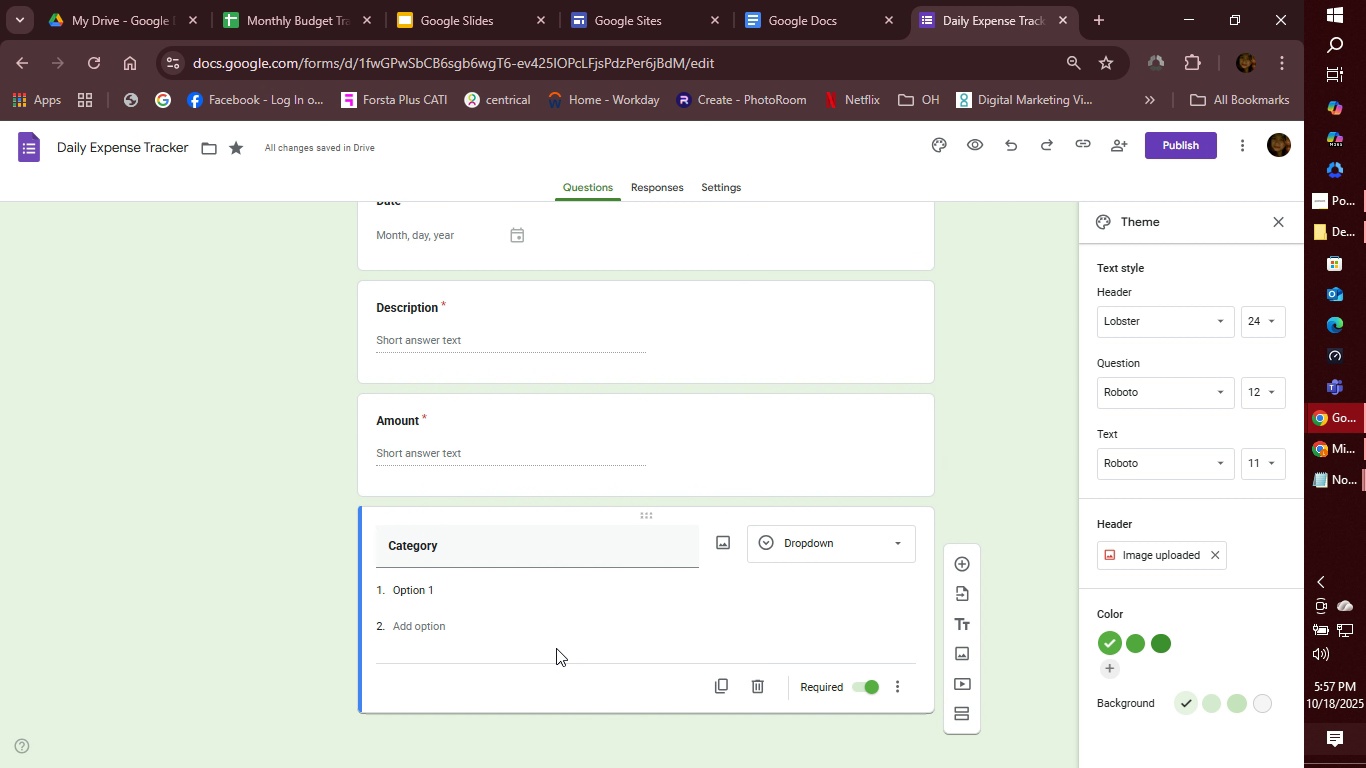 
left_click([448, 586])
 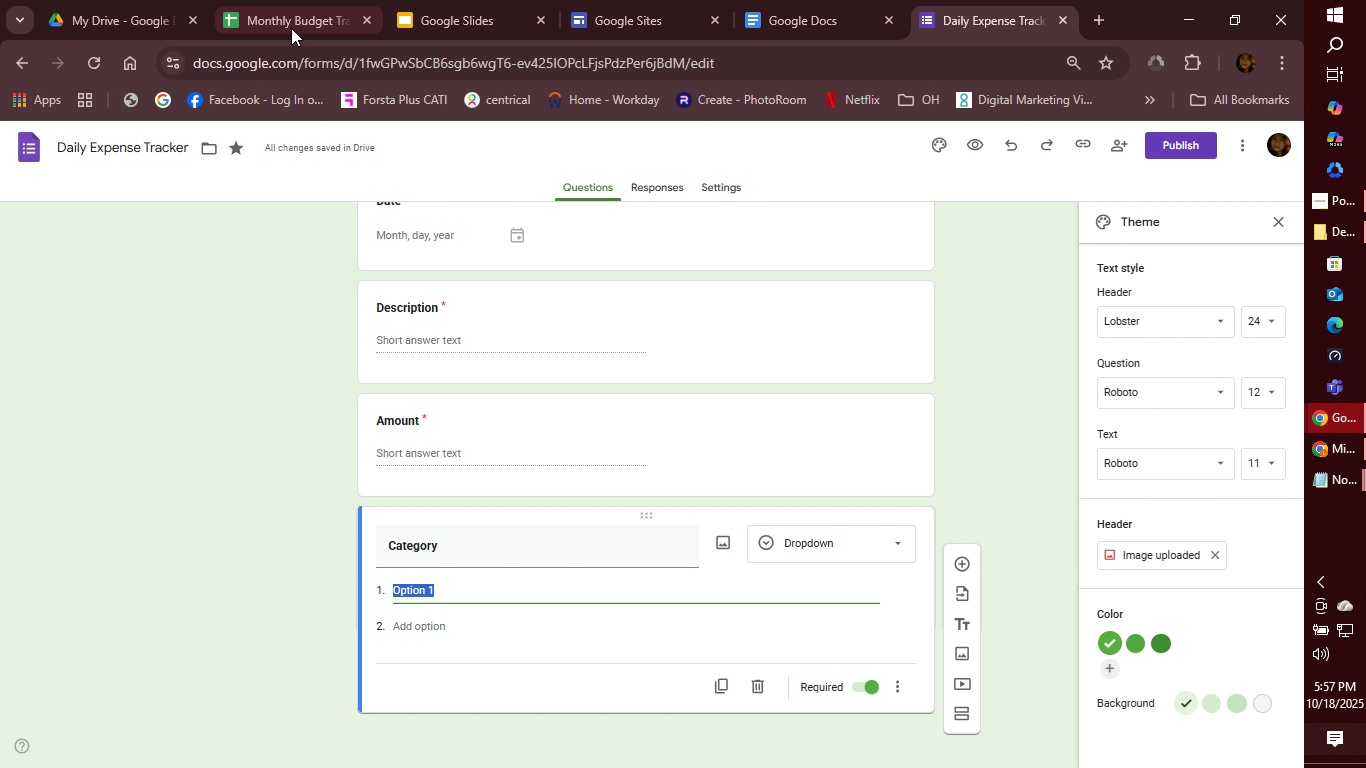 
left_click([291, 28])
 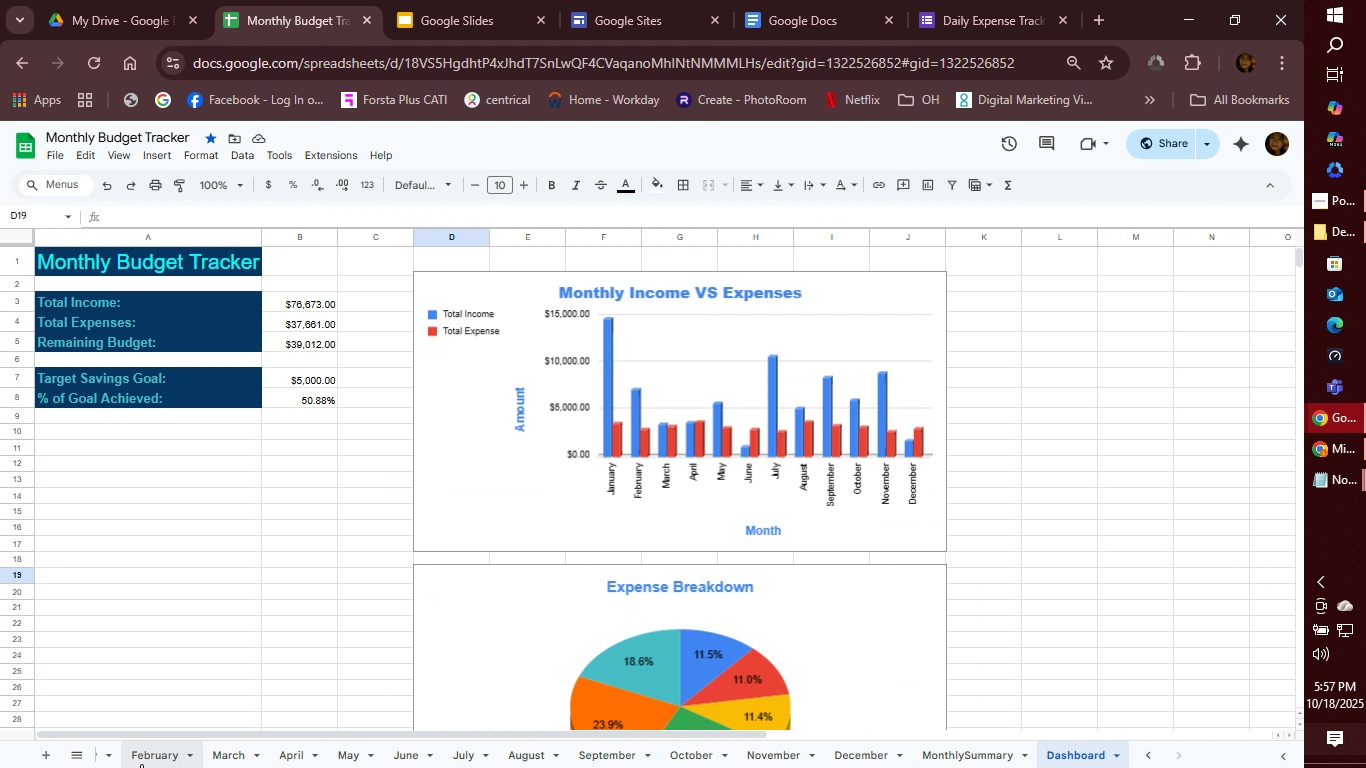 
wait(5.64)
 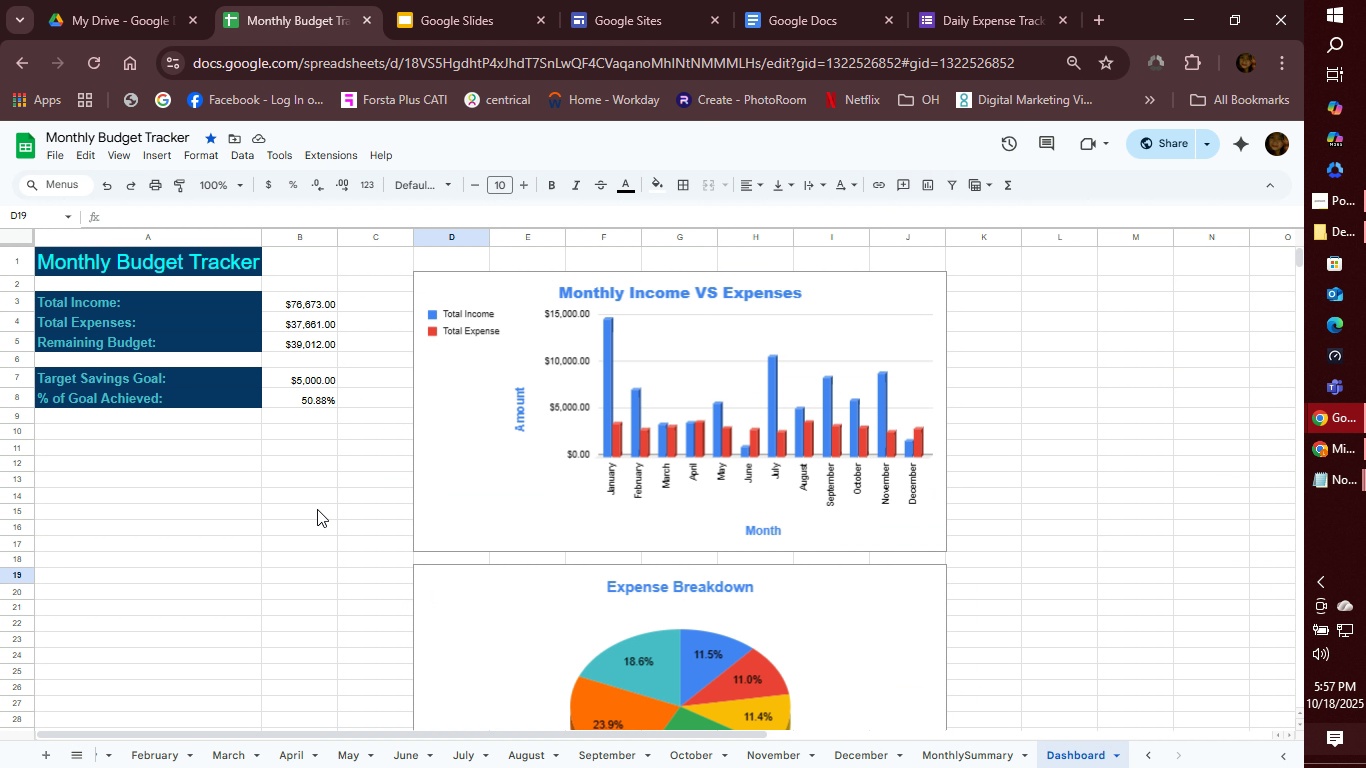 
left_click([141, 764])
 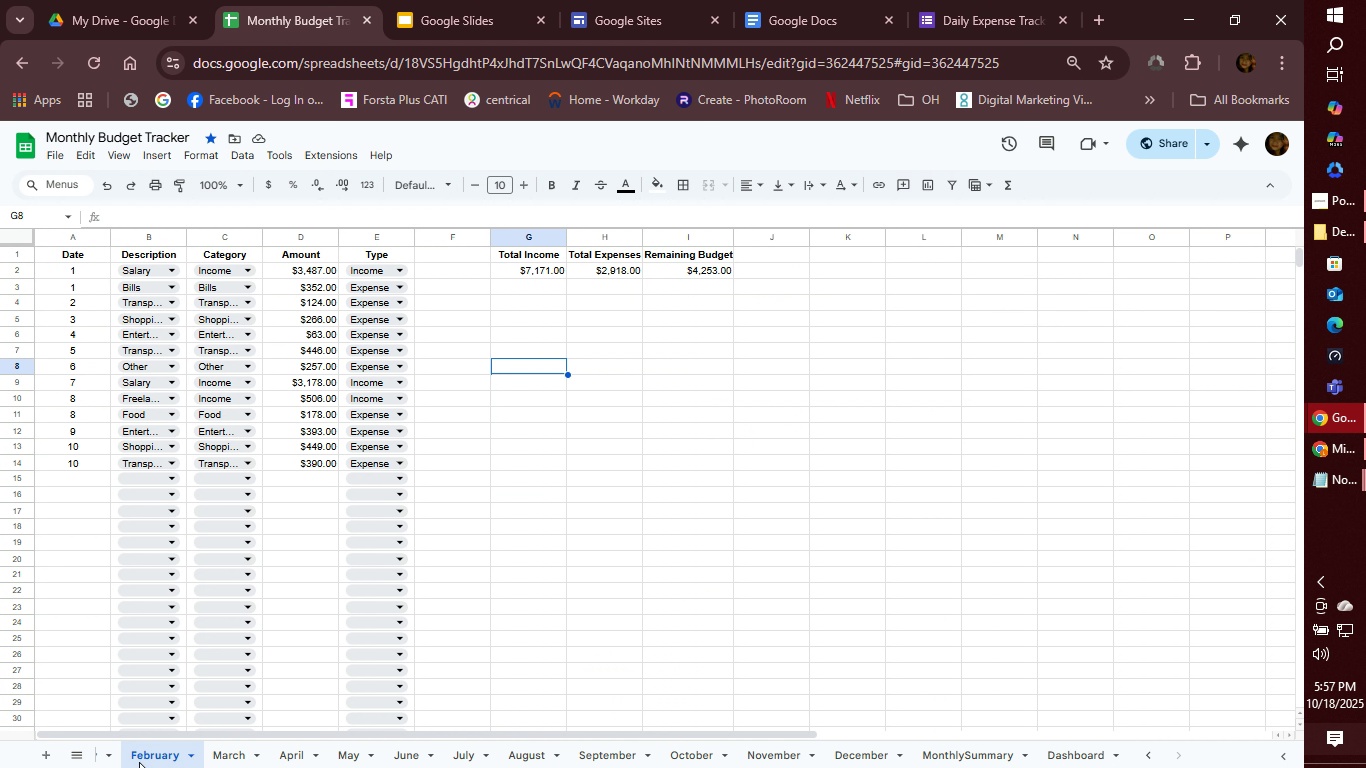 
wait(8.09)
 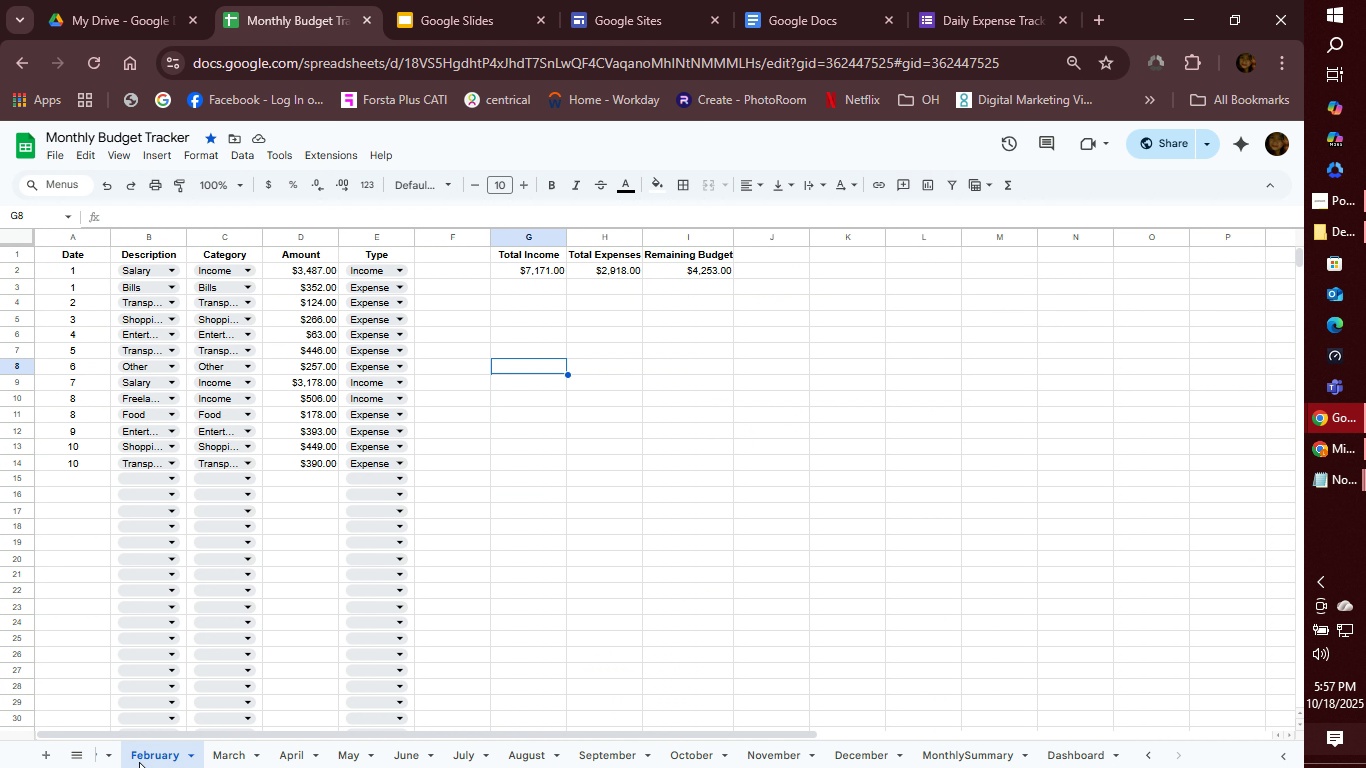 
double_click([1149, 757])
 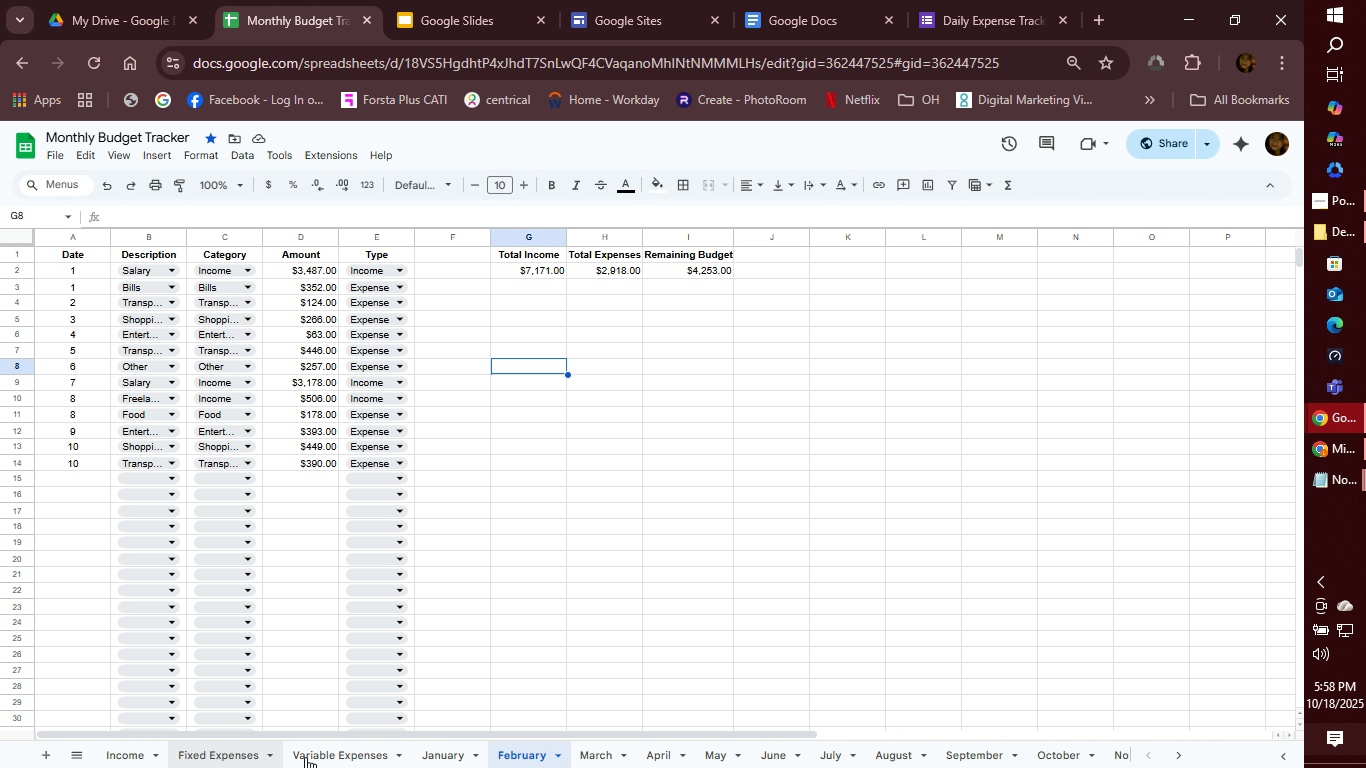 
left_click([352, 757])
 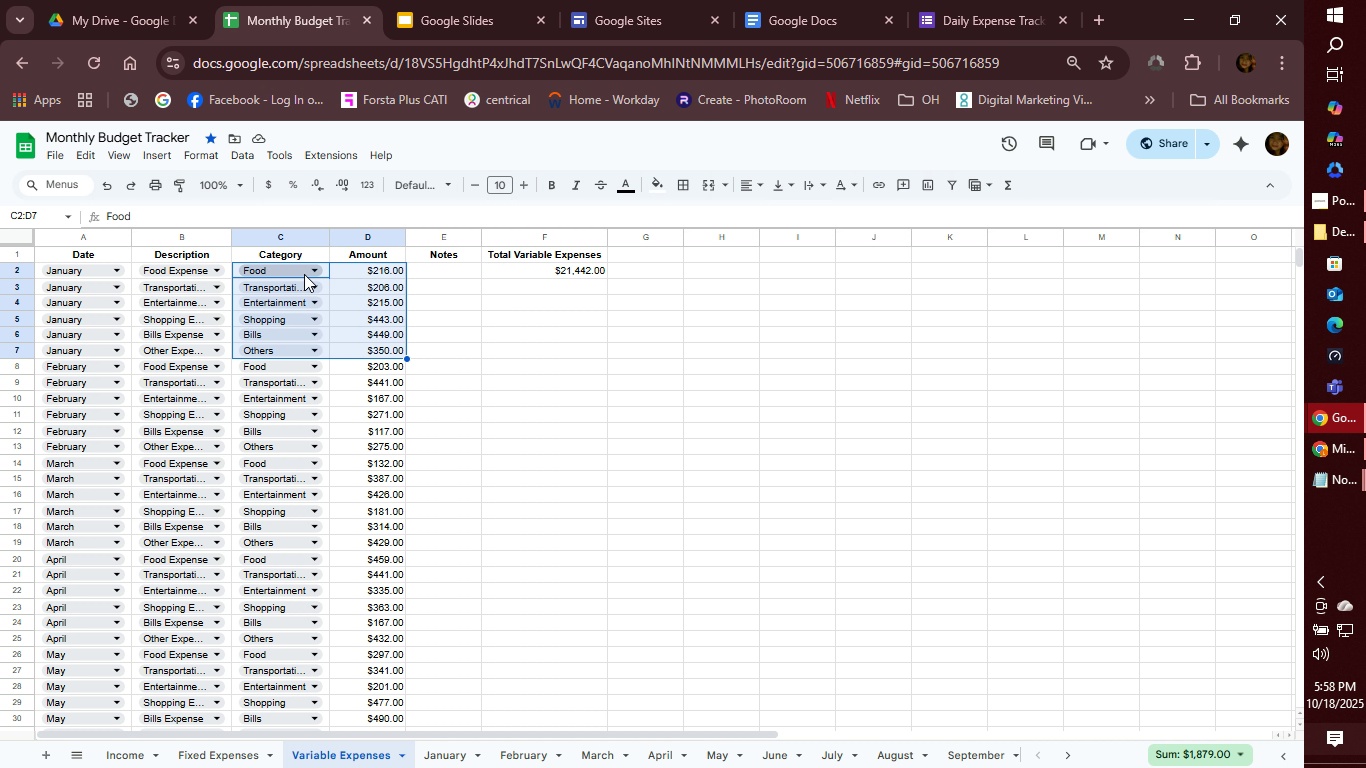 
wait(5.56)
 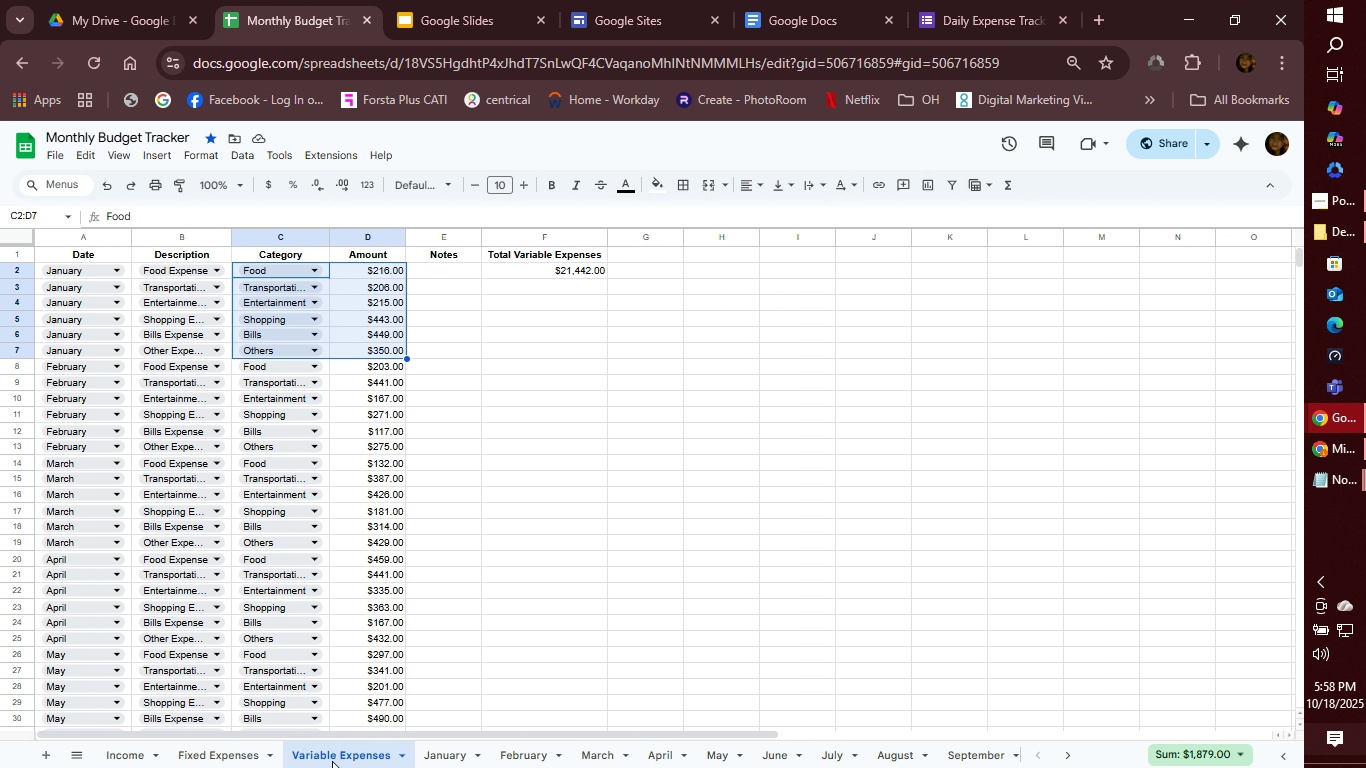 
left_click([657, 348])
 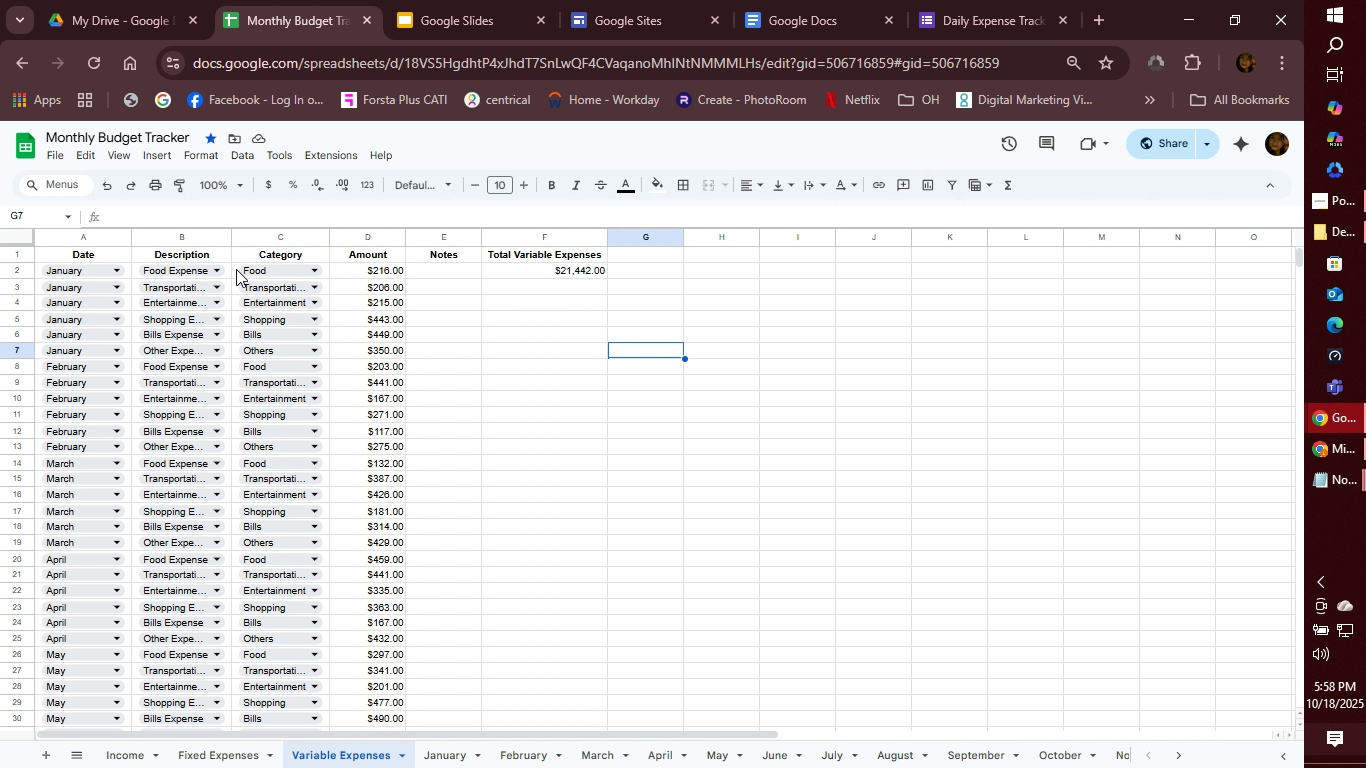 
left_click_drag(start_coordinate=[236, 270], to_coordinate=[262, 352])
 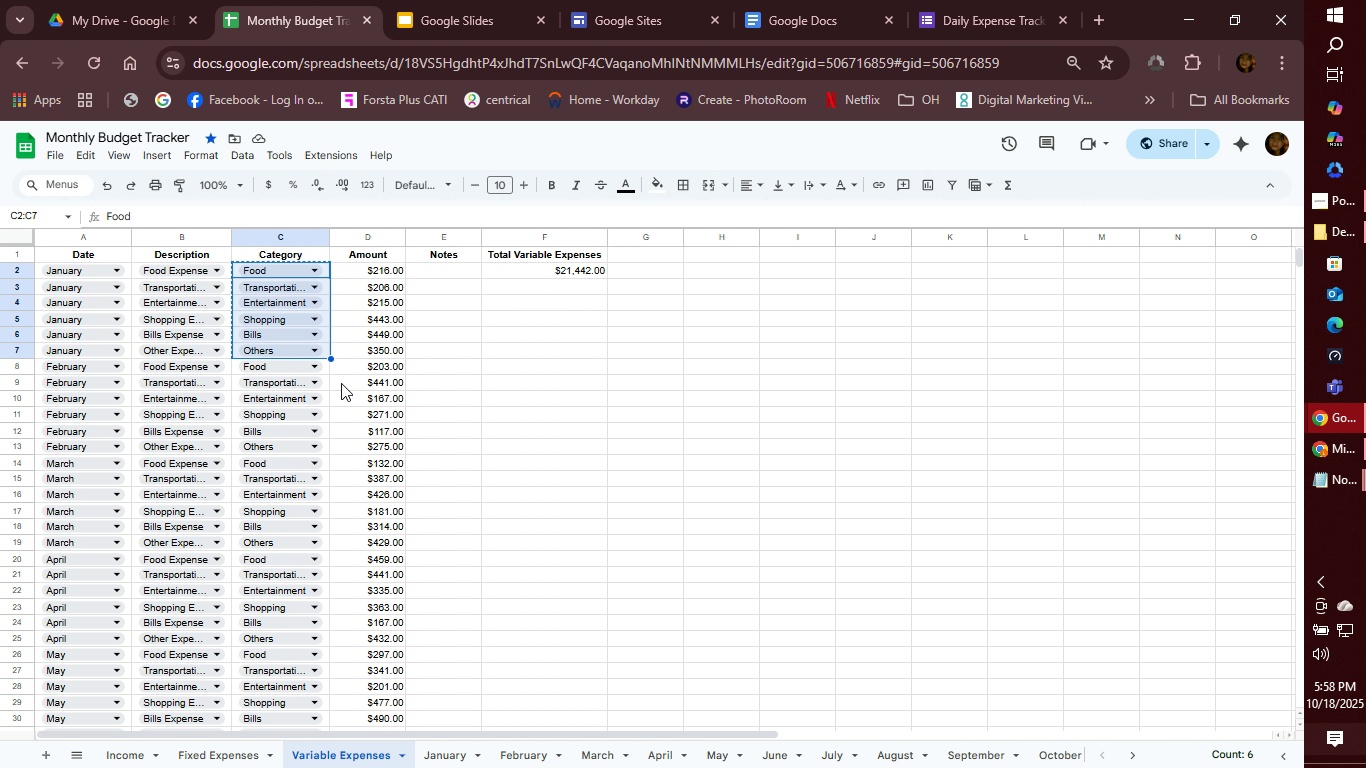 
key(Control+C)
 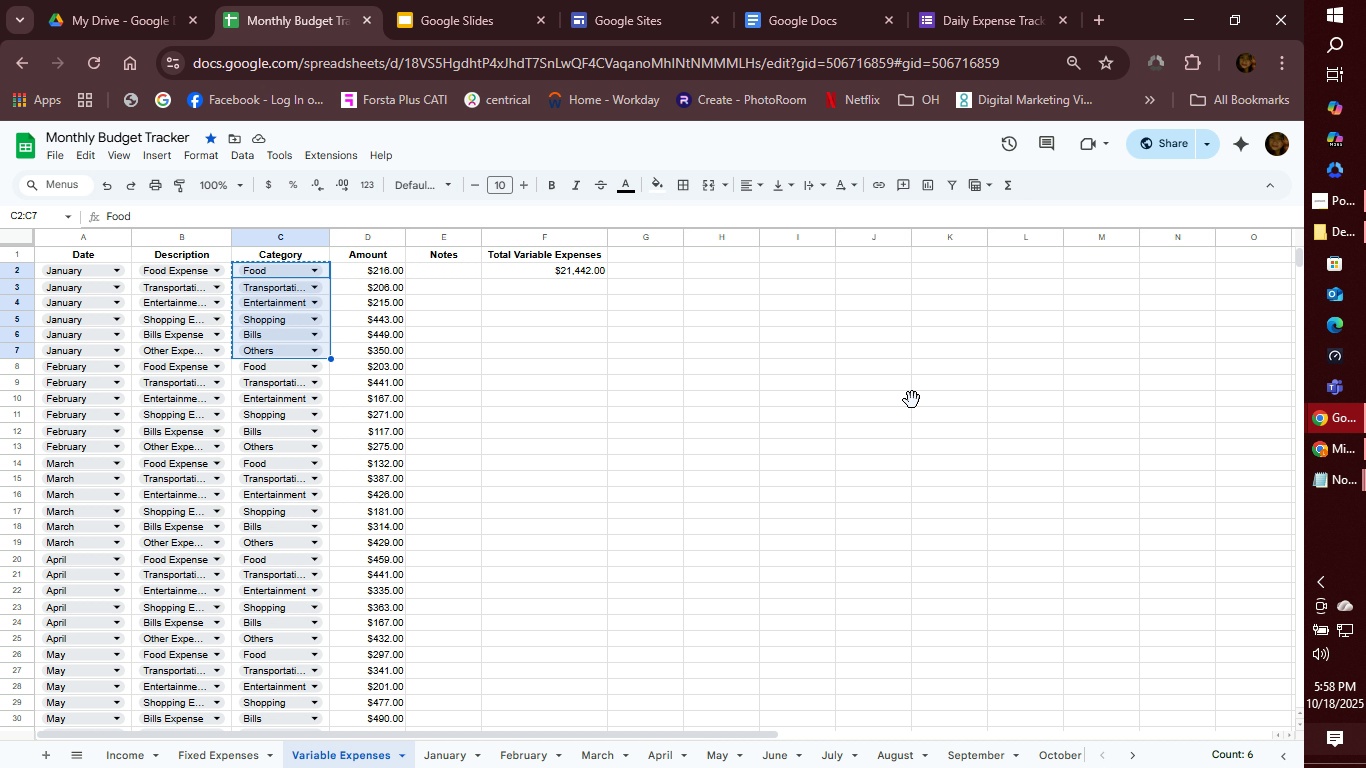 
left_click([932, 392])
 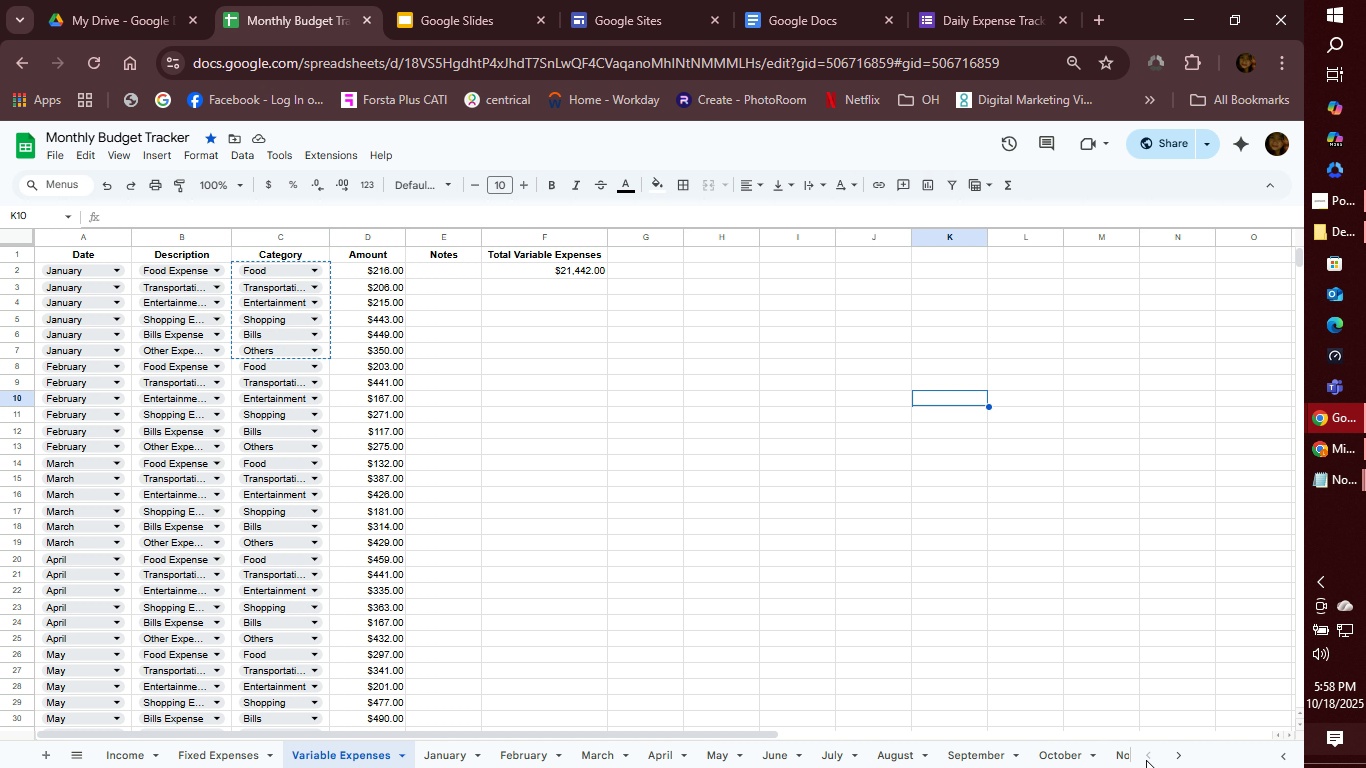 
left_click([1176, 756])
 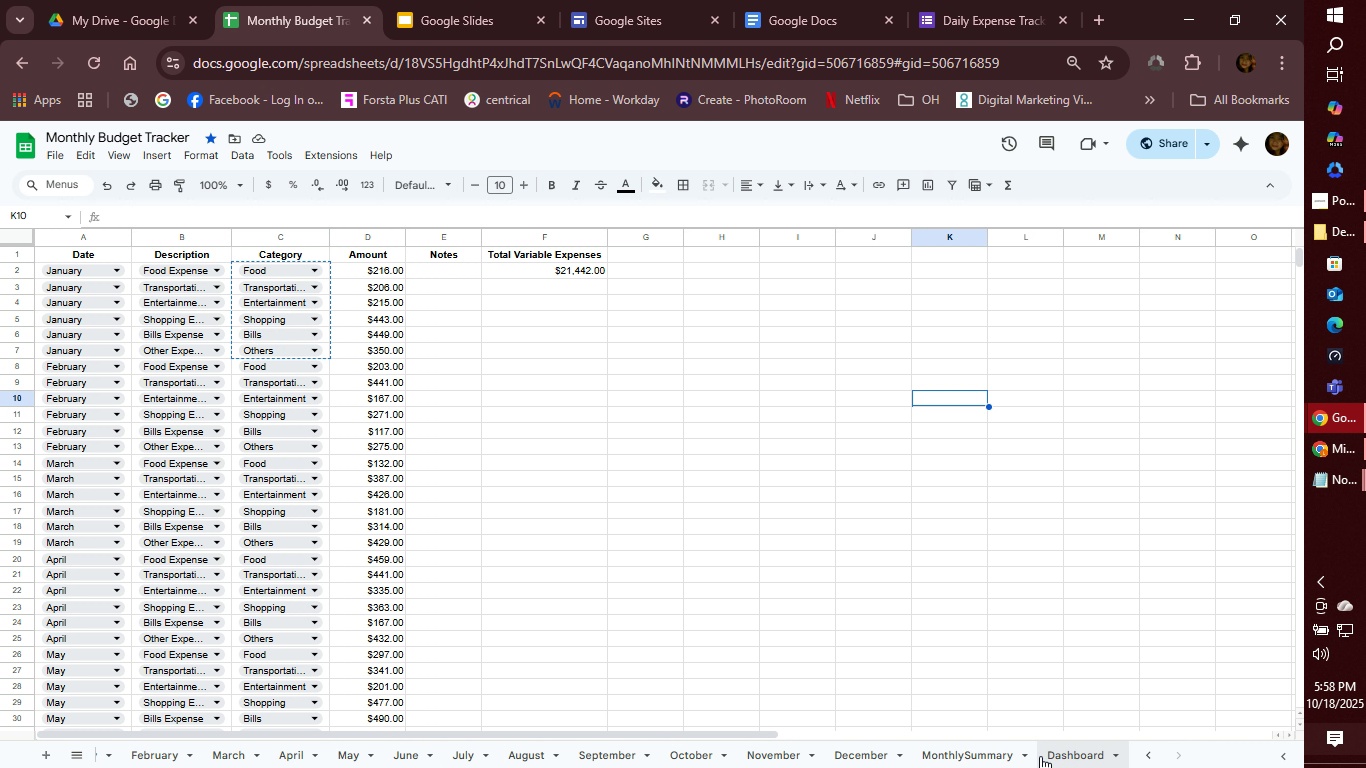 
left_click([1066, 755])
 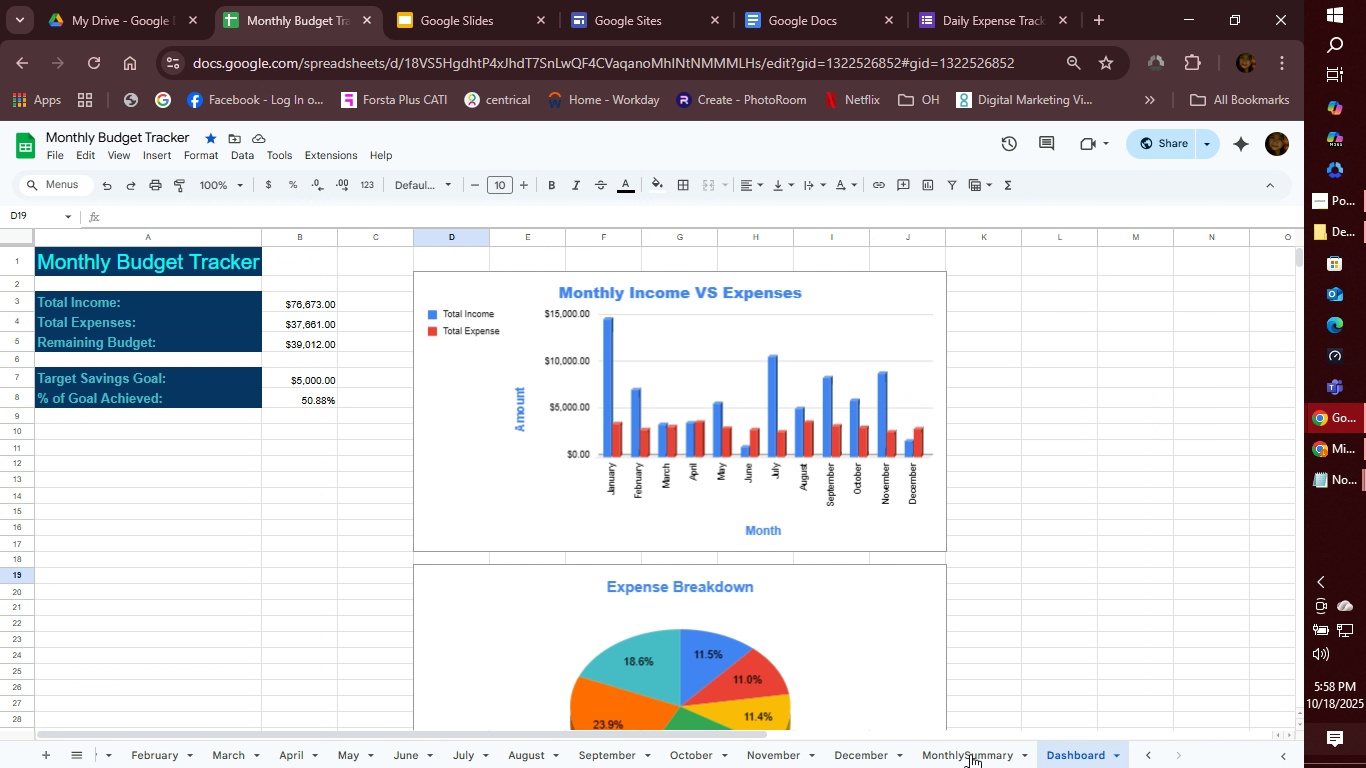 
left_click([970, 754])
 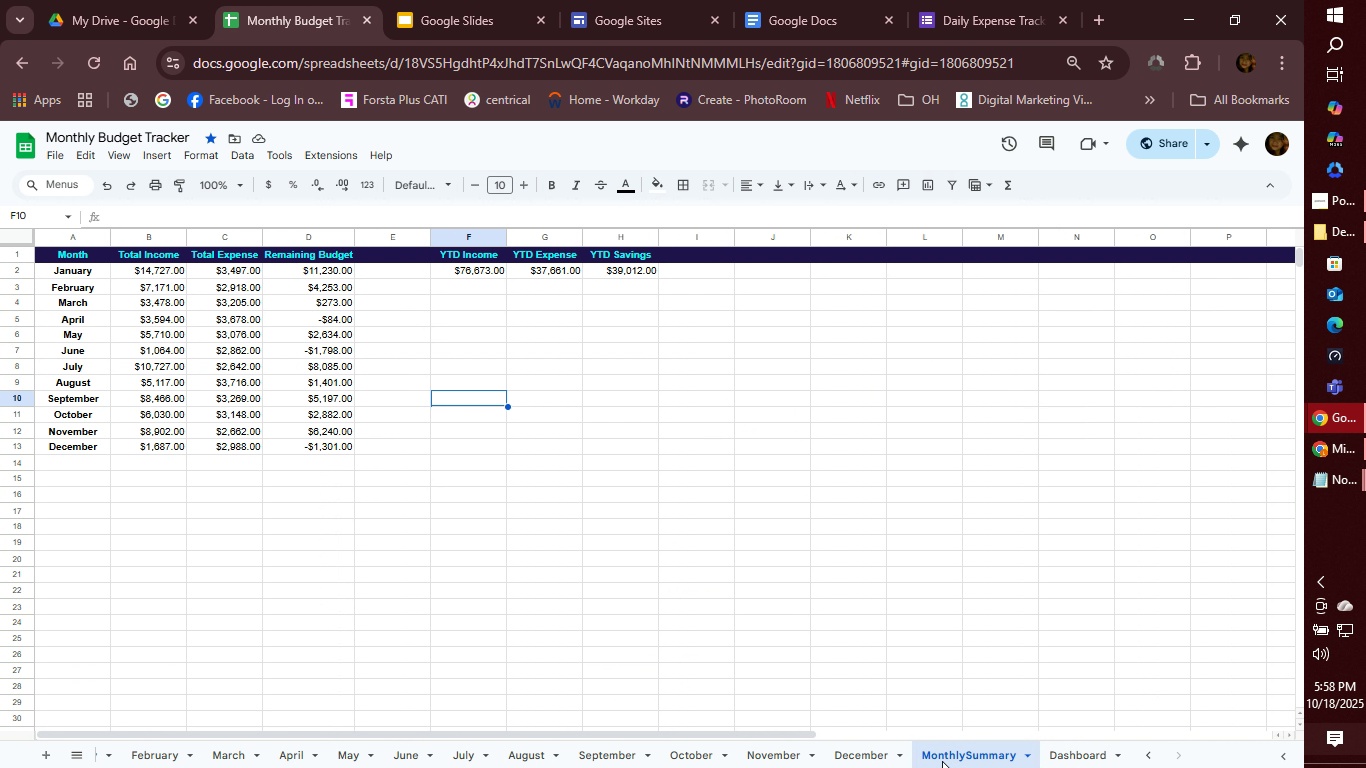 
left_click([860, 749])
 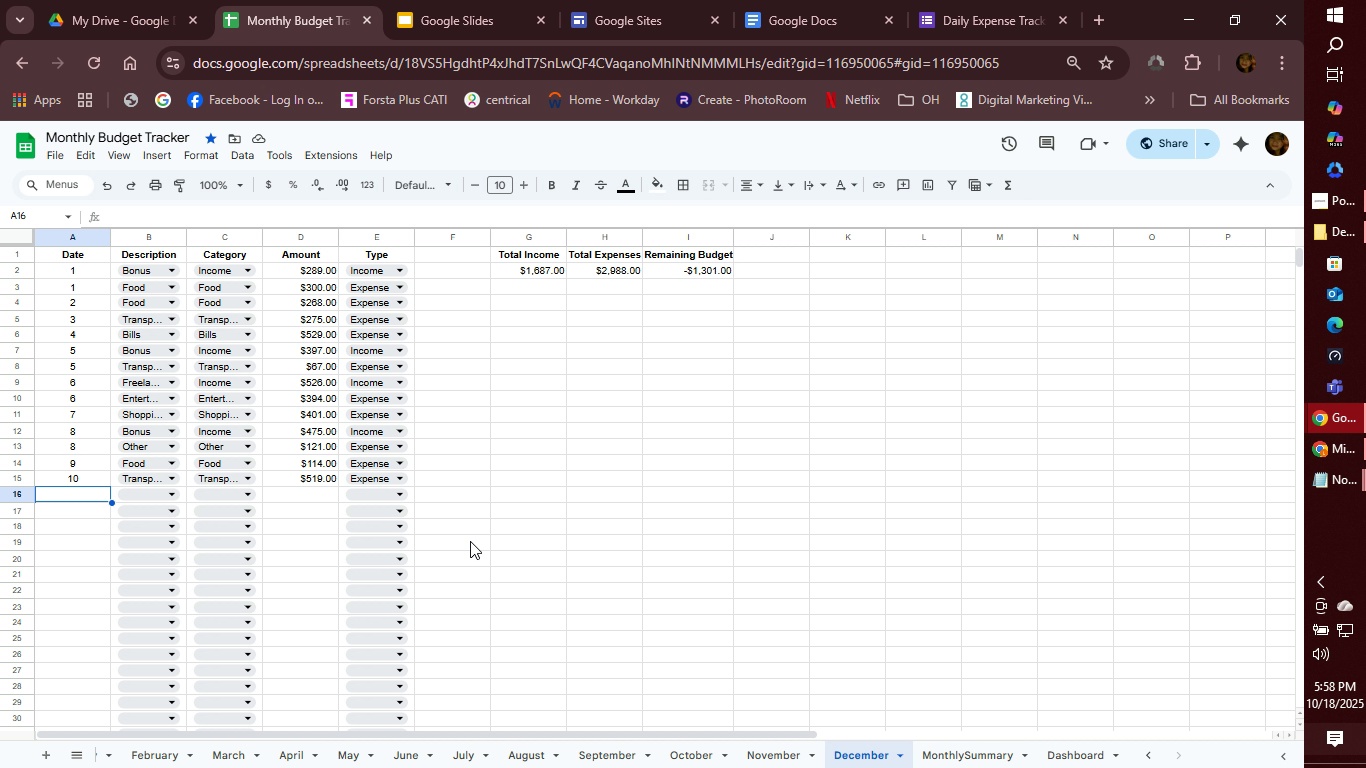 
wait(7.5)
 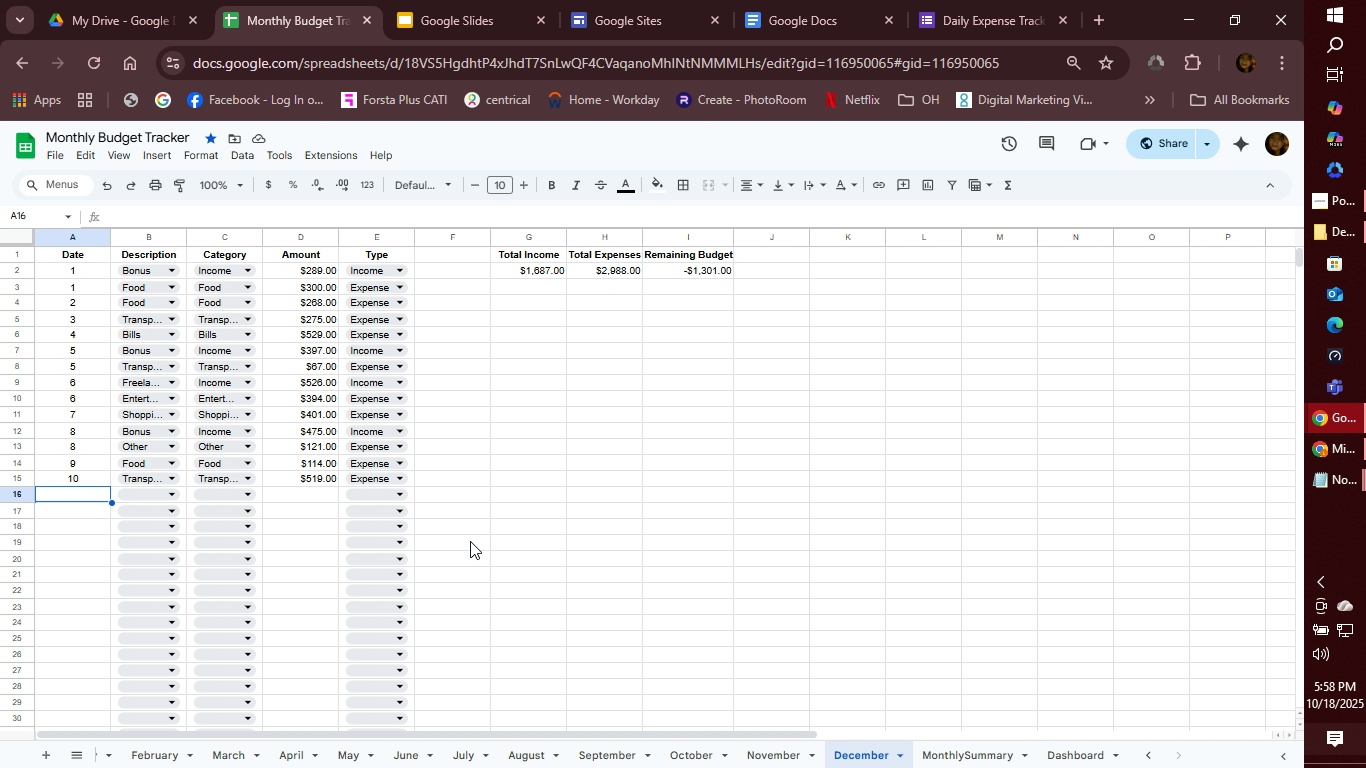 
left_click([244, 271])
 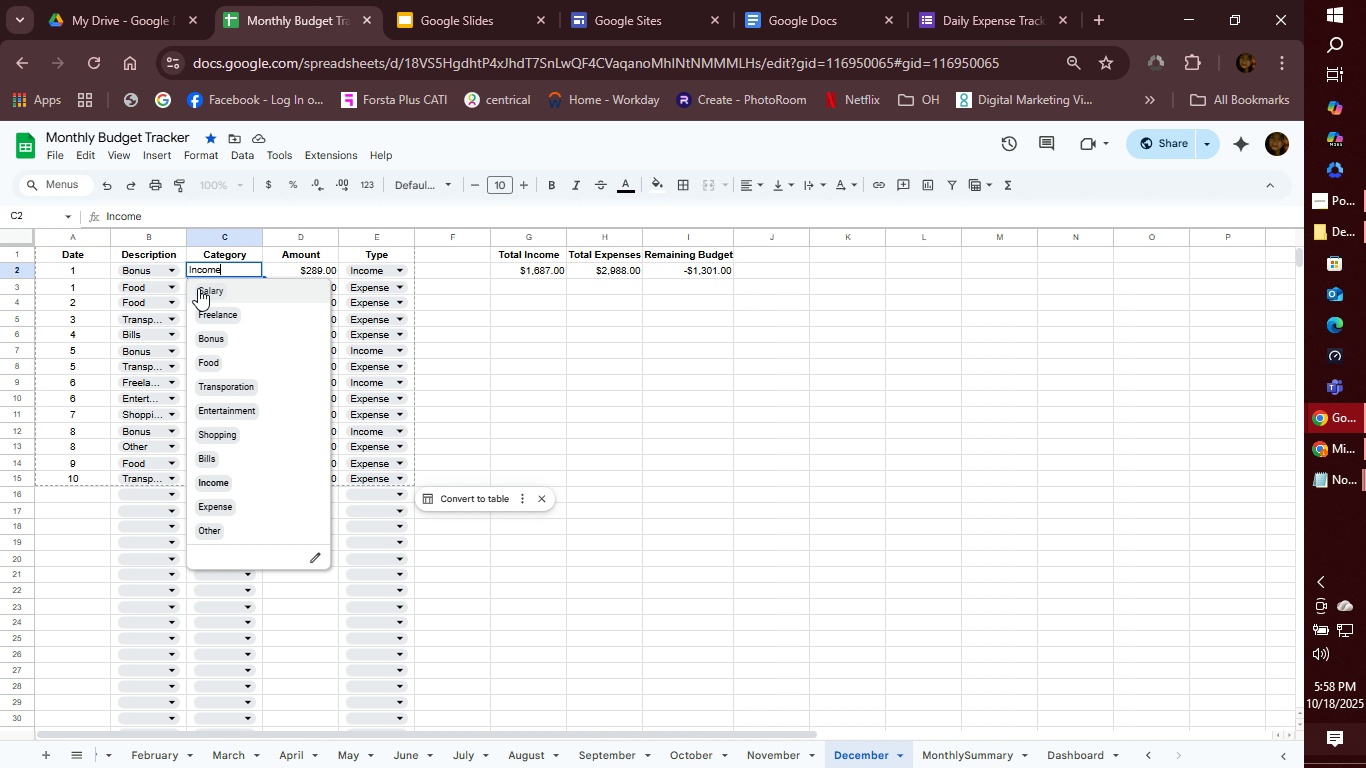 
left_click_drag(start_coordinate=[195, 289], to_coordinate=[225, 537])
 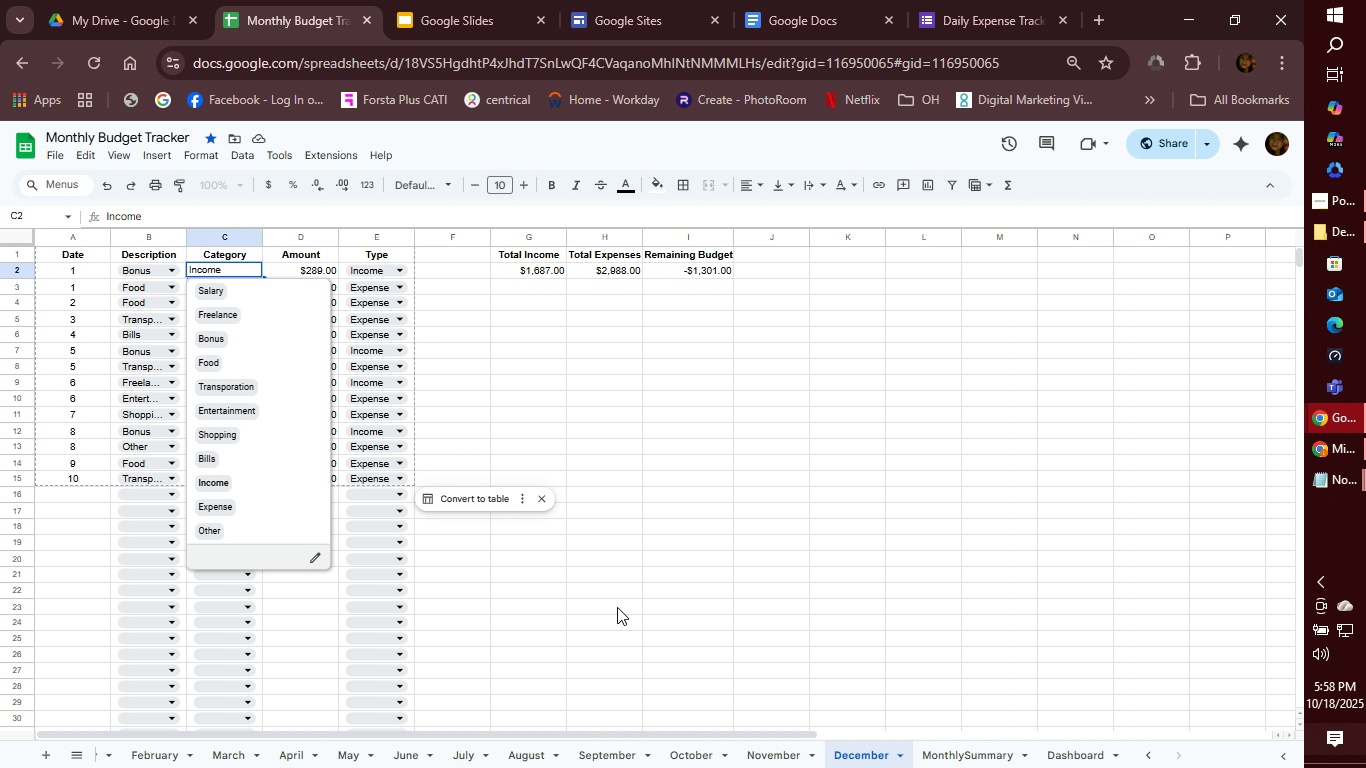 
left_click([618, 607])
 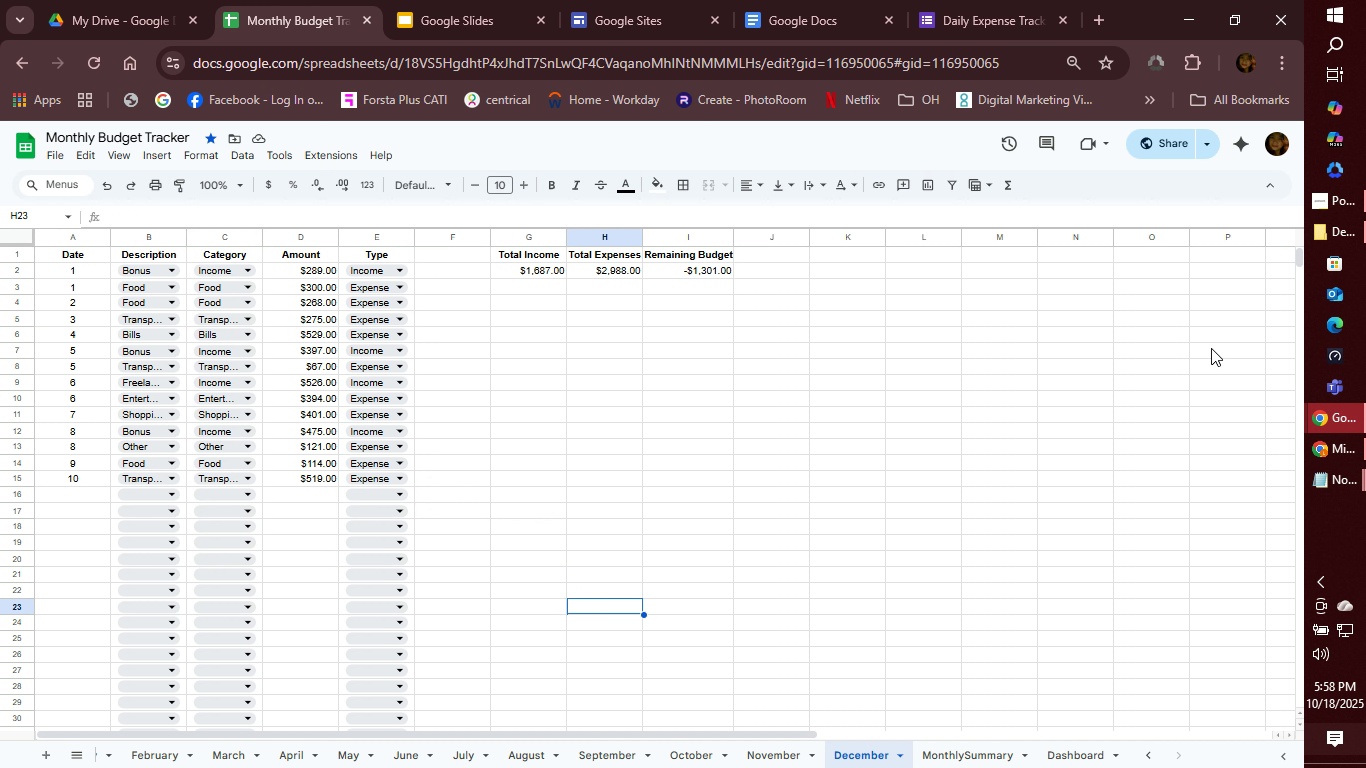 
wait(5.83)
 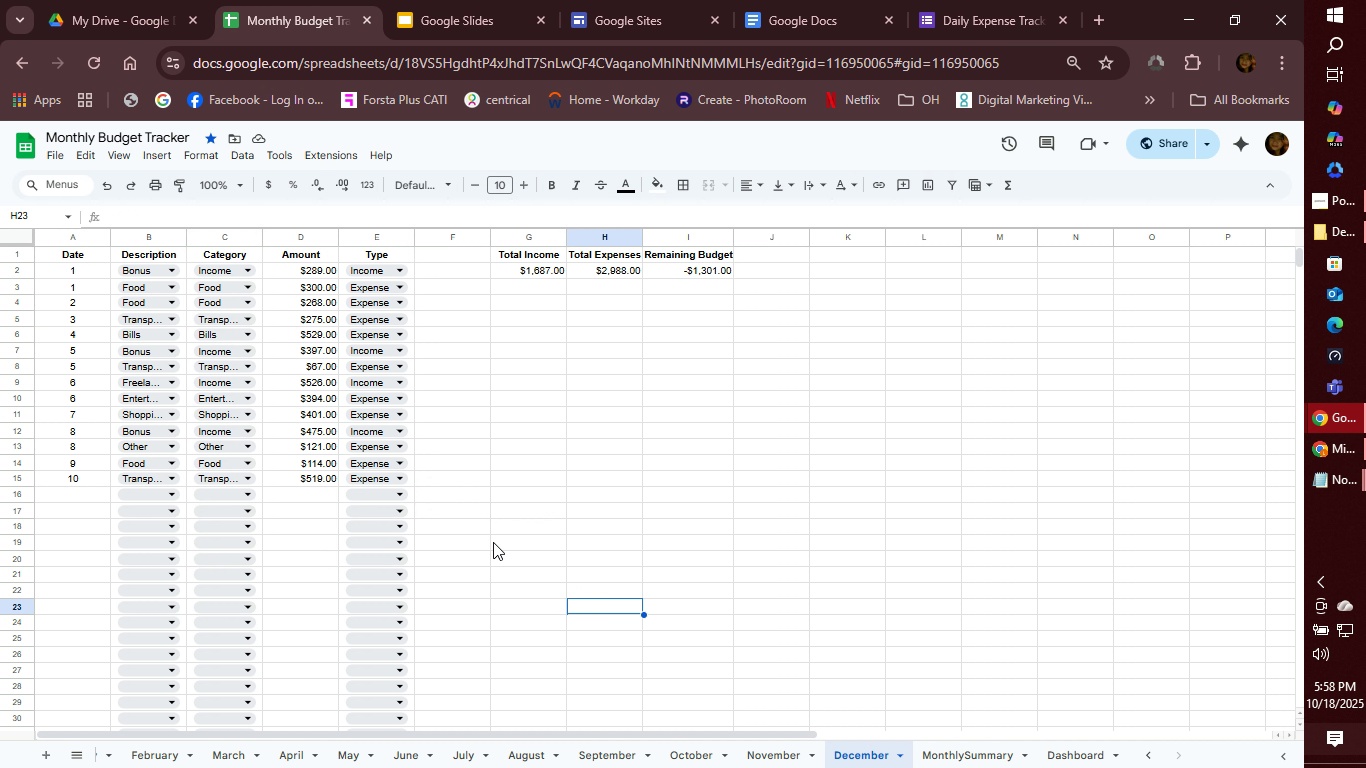 
left_click([990, 32])
 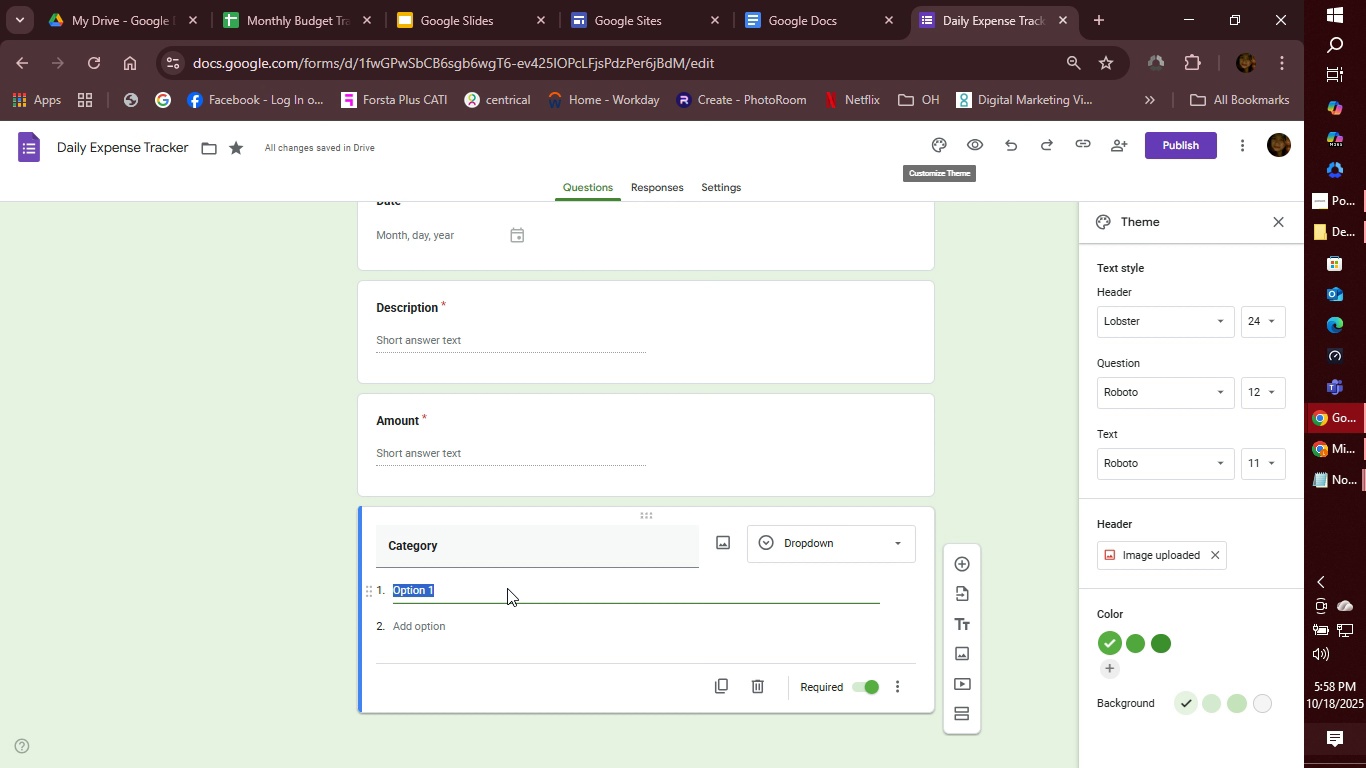 
key(Control+V)
 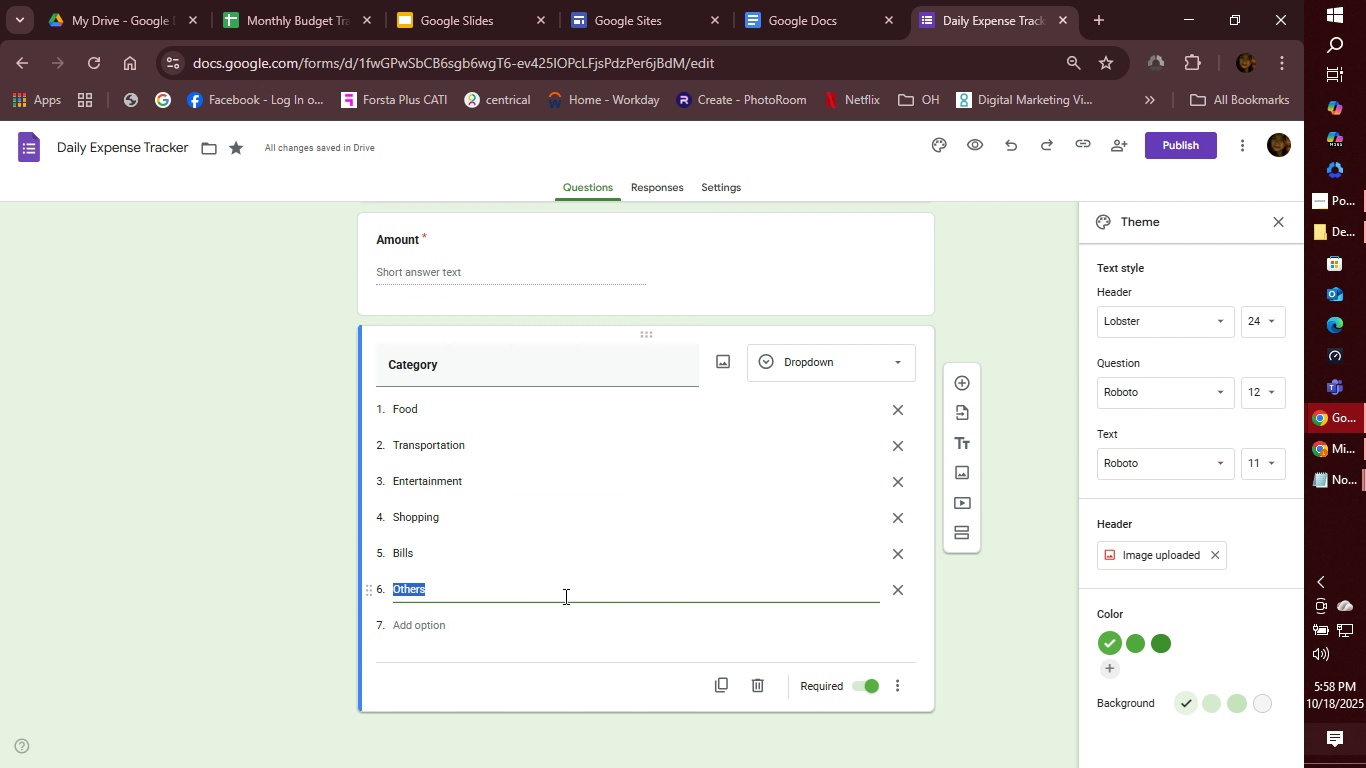 
left_click([564, 596])
 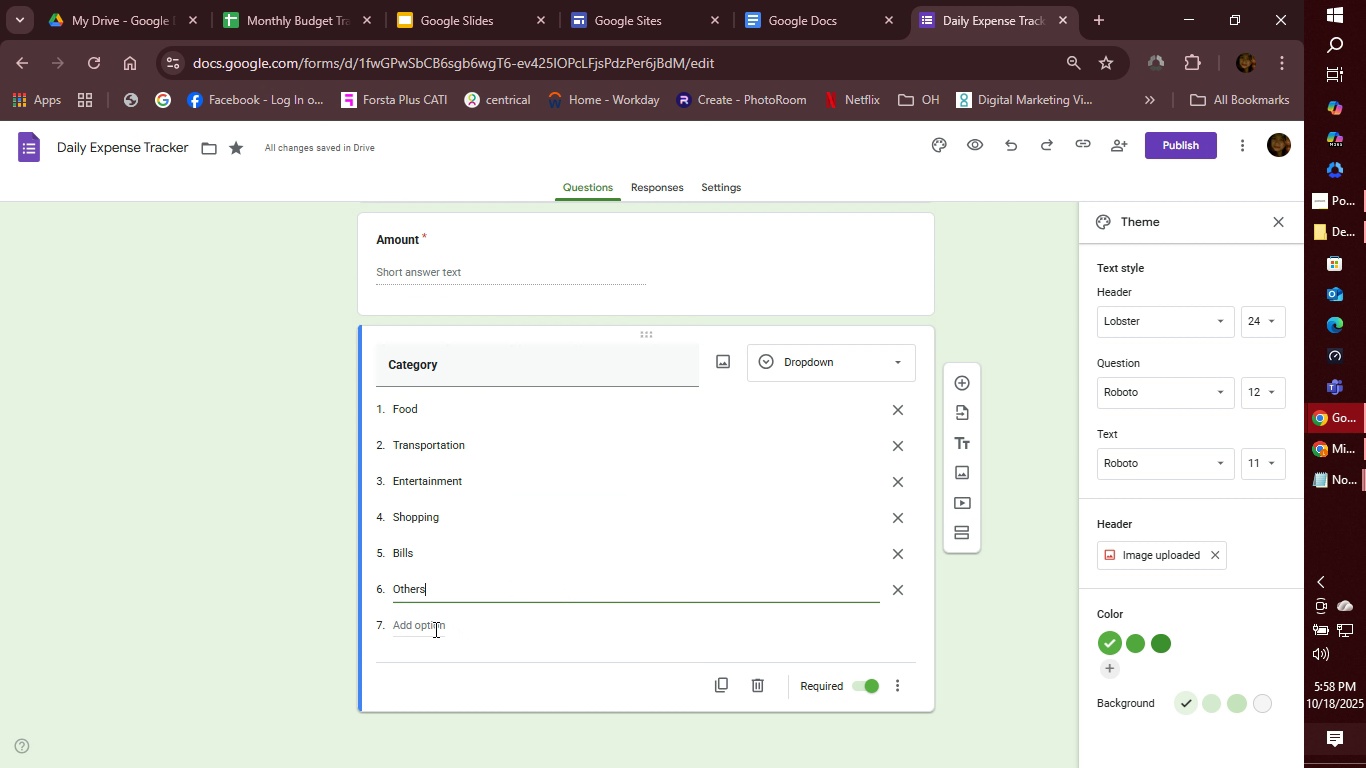 
left_click([434, 629])
 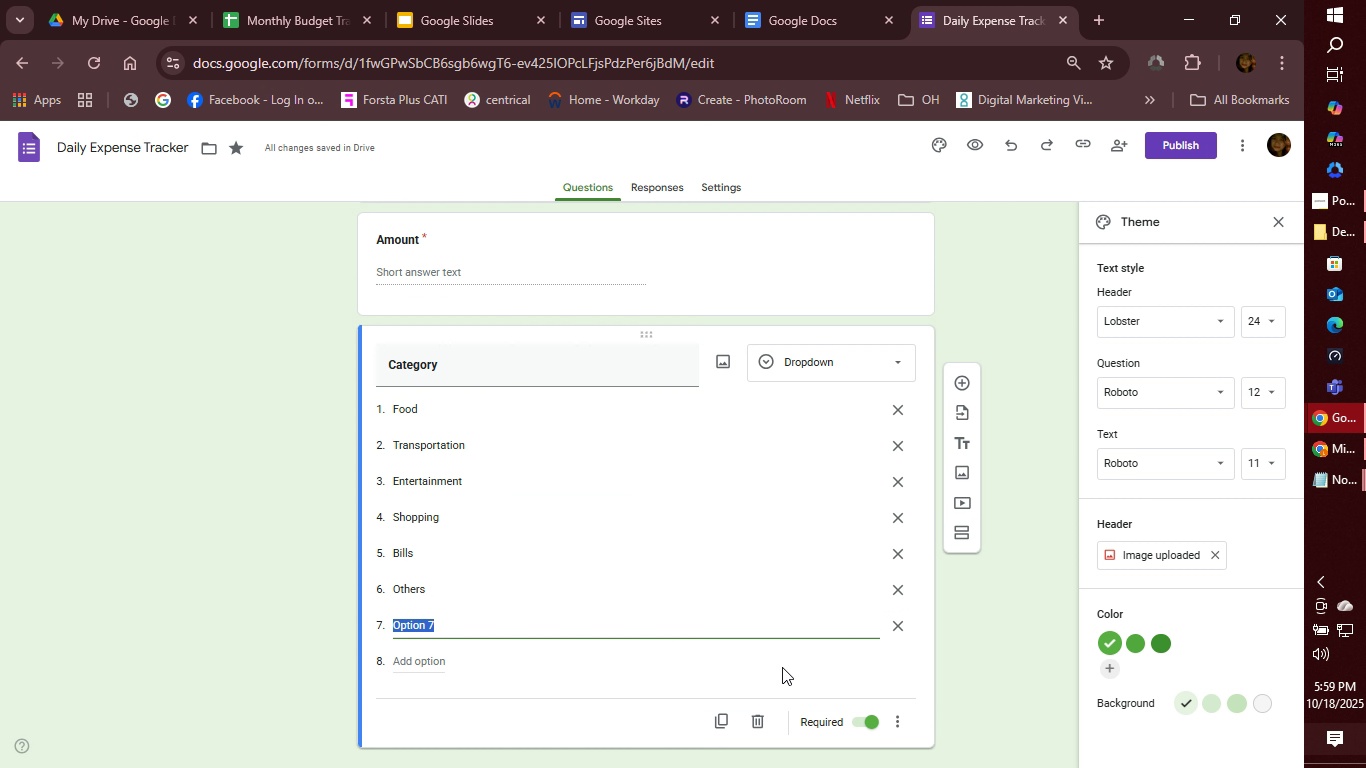 
type(iNCOME)
 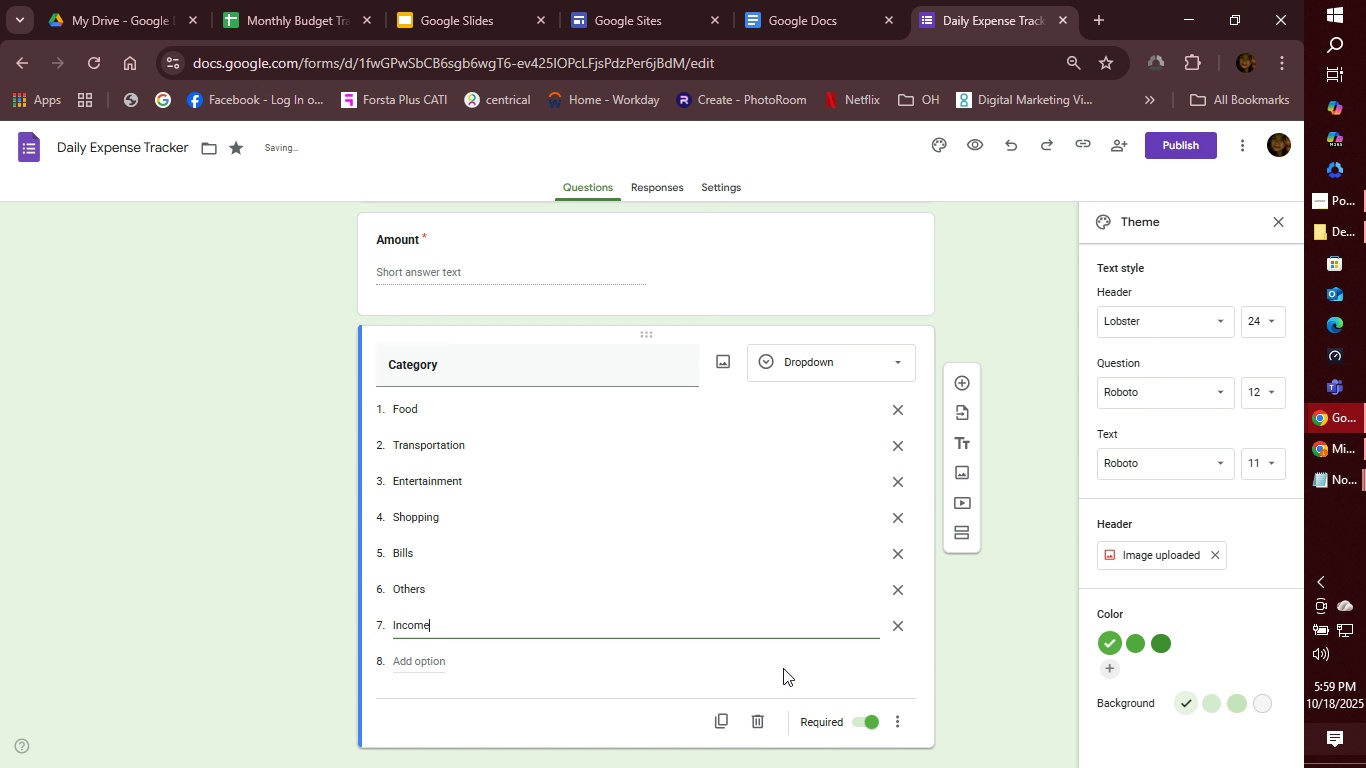 
key(Enter)
 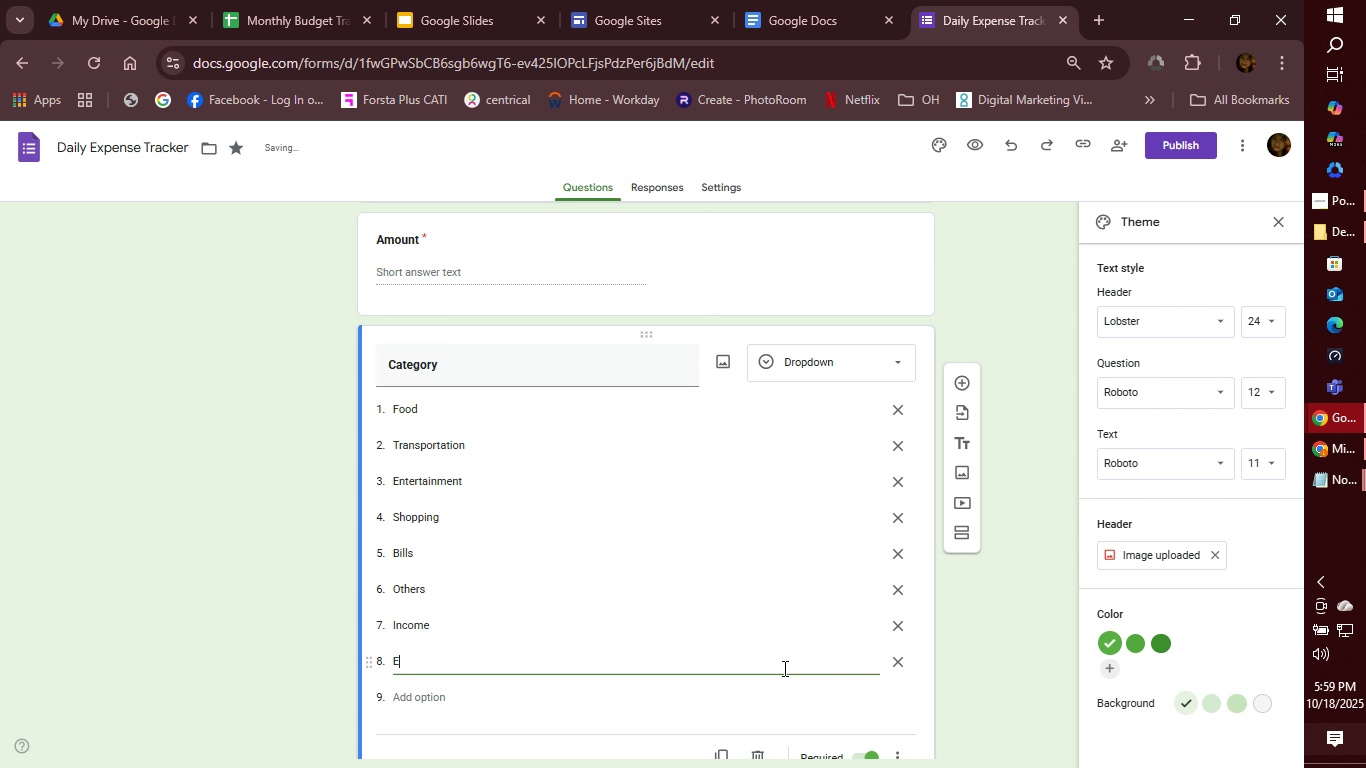 
type(Expense)
 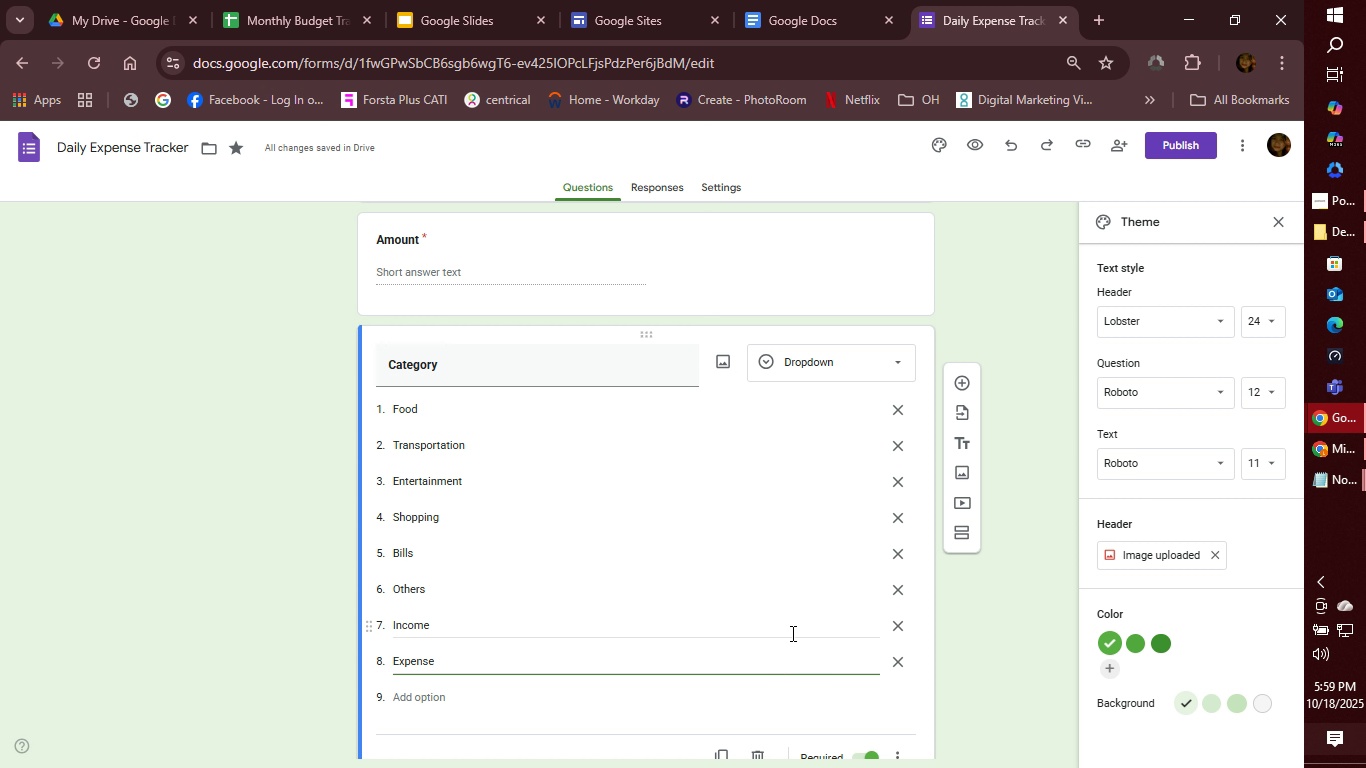 
wait(18.95)
 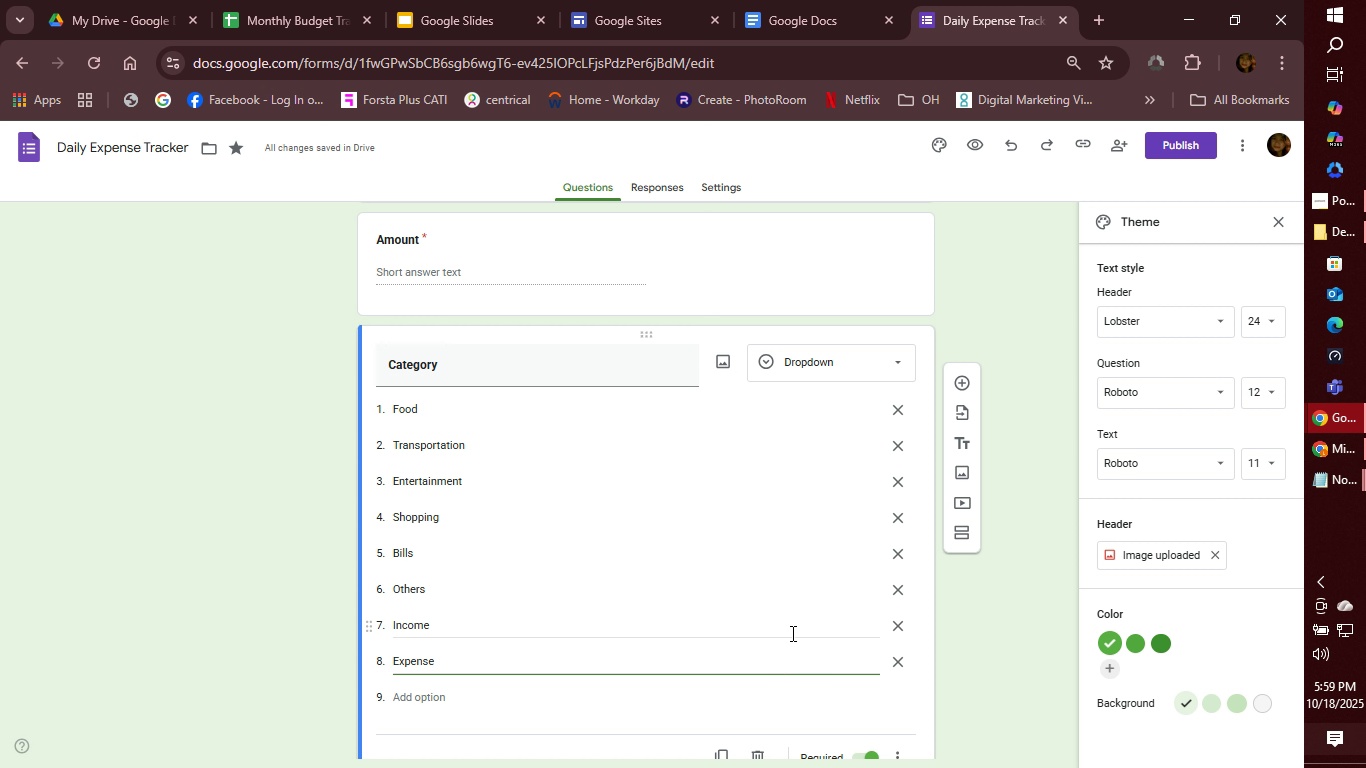 
scroll: coordinate [773, 598], scroll_direction: down, amount: 2.0
 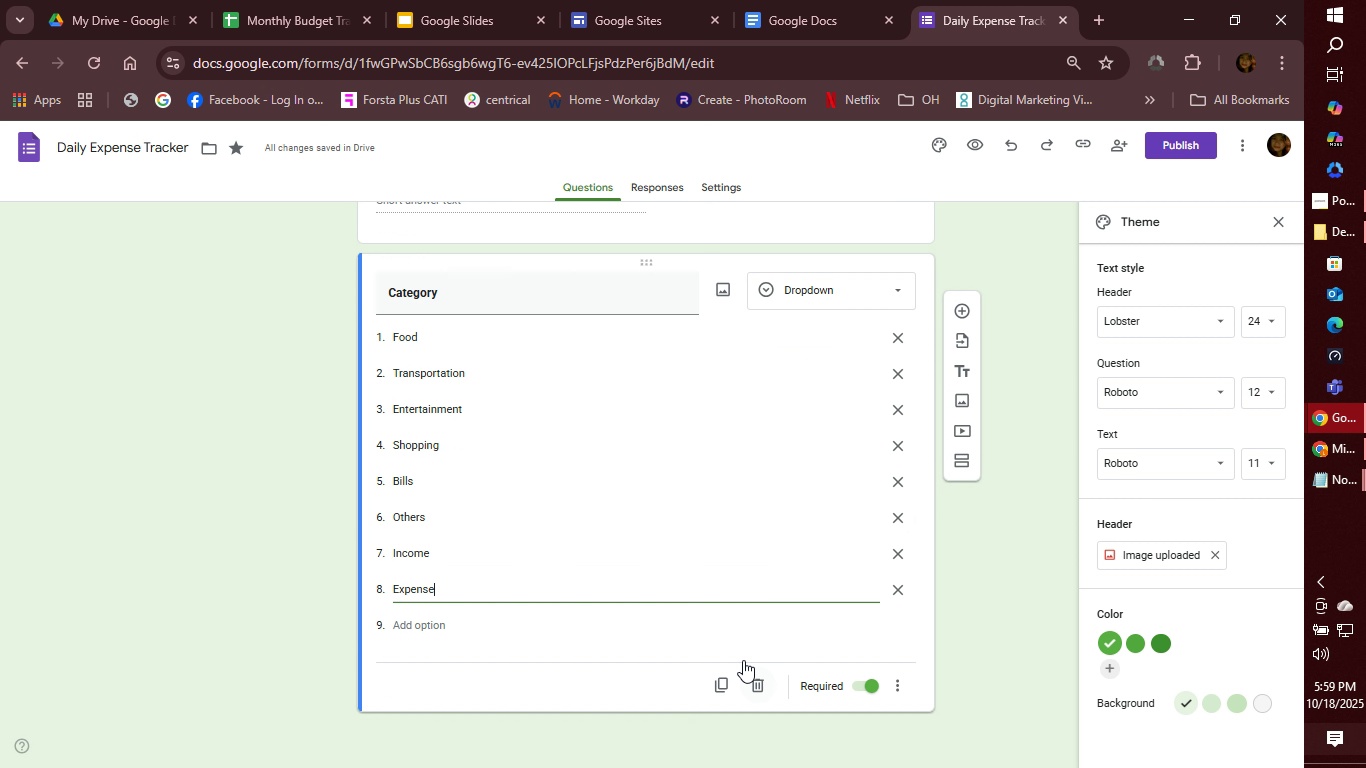 
scroll: coordinate [753, 579], scroll_direction: up, amount: 3.0
 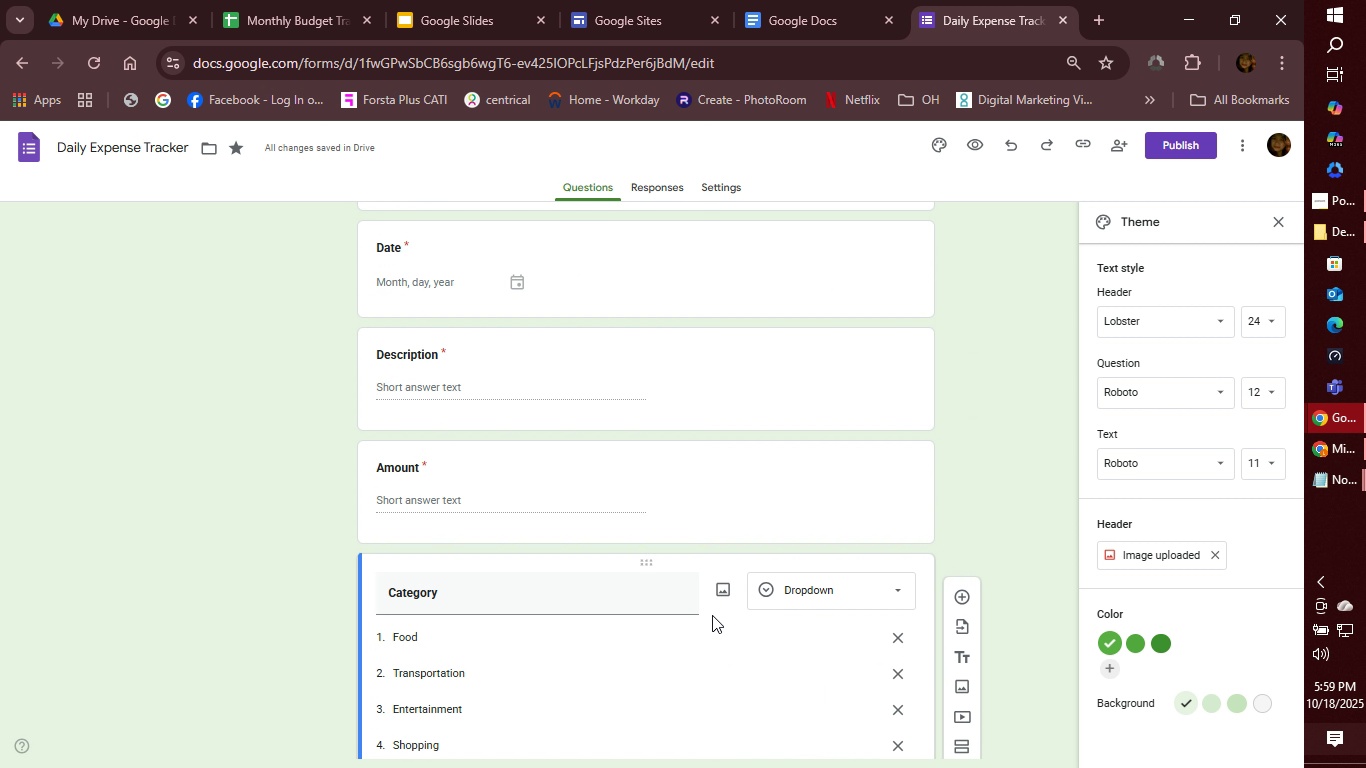 
scroll: coordinate [818, 667], scroll_direction: down, amount: 5.0
 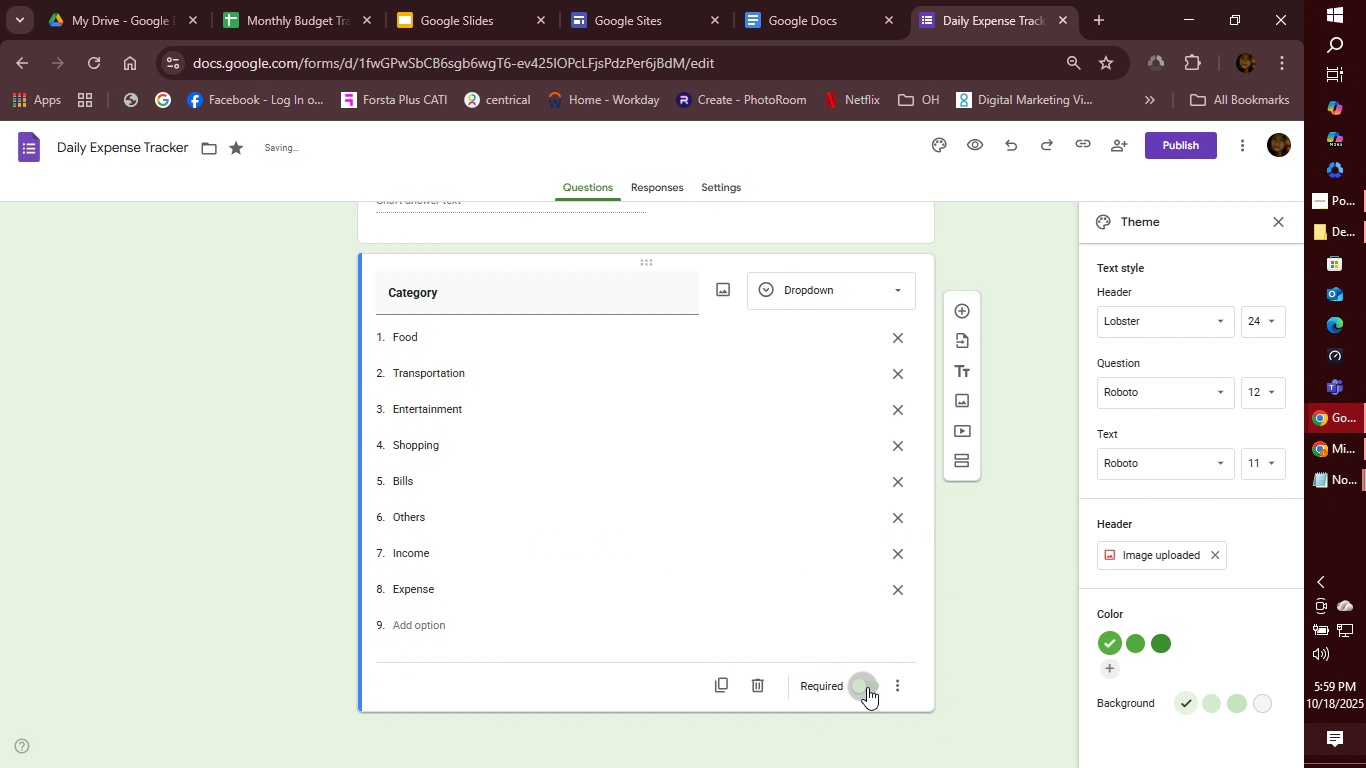 
double_click([867, 687])
 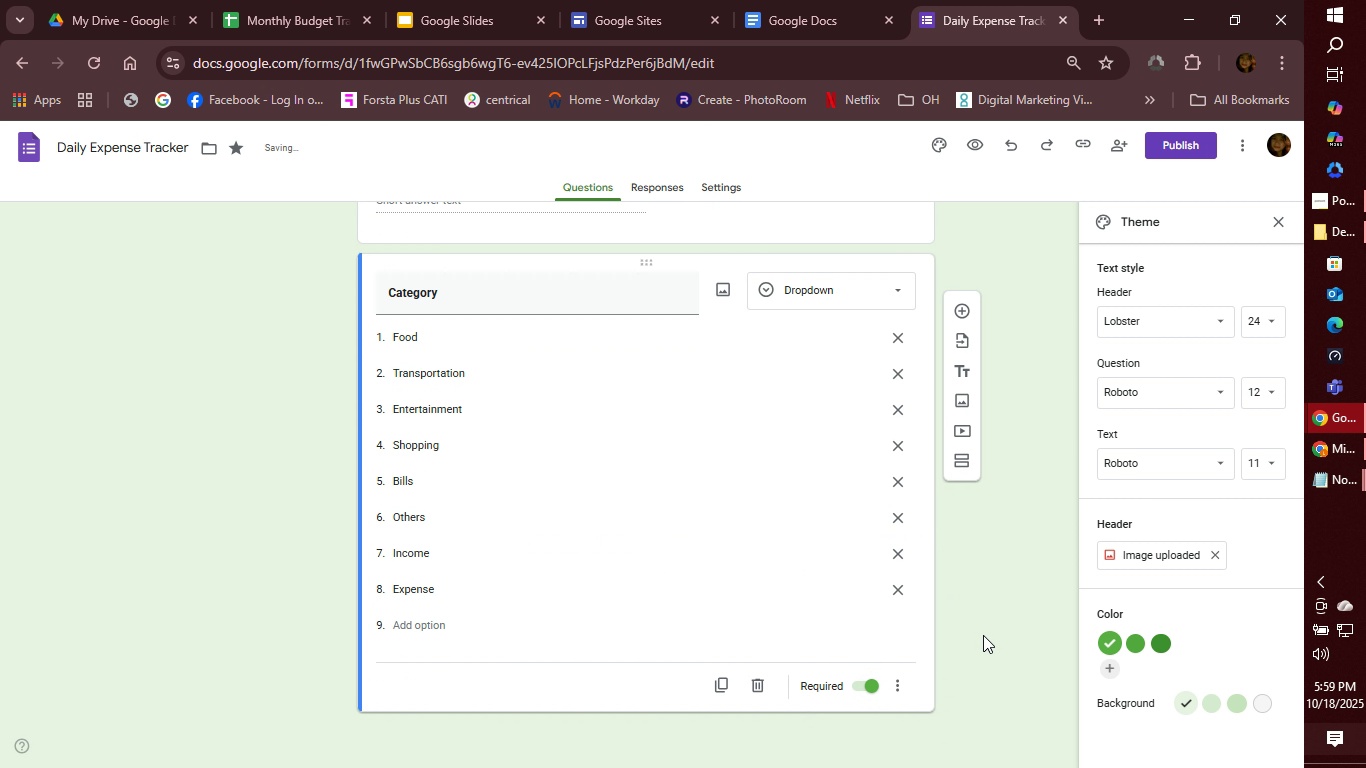 
left_click([983, 635])
 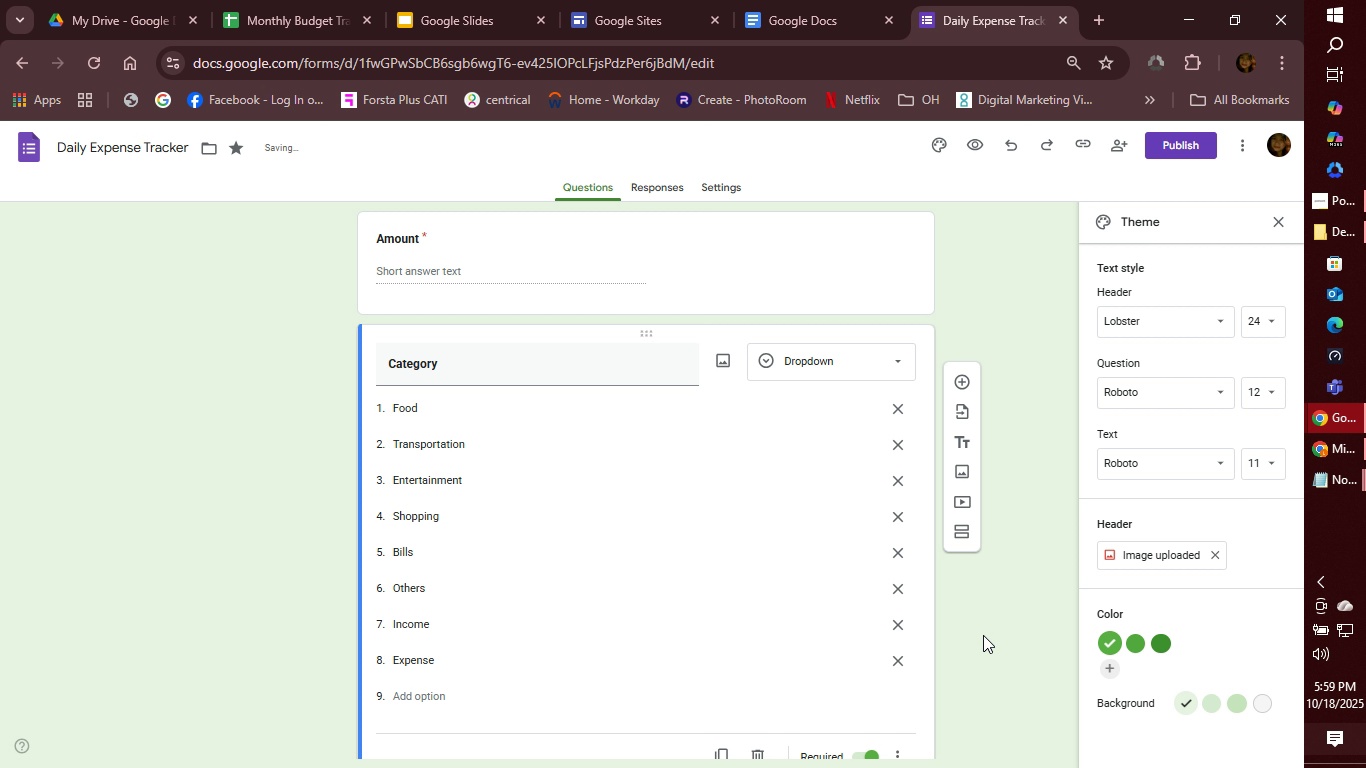 
scroll: coordinate [998, 580], scroll_direction: up, amount: 13.0